 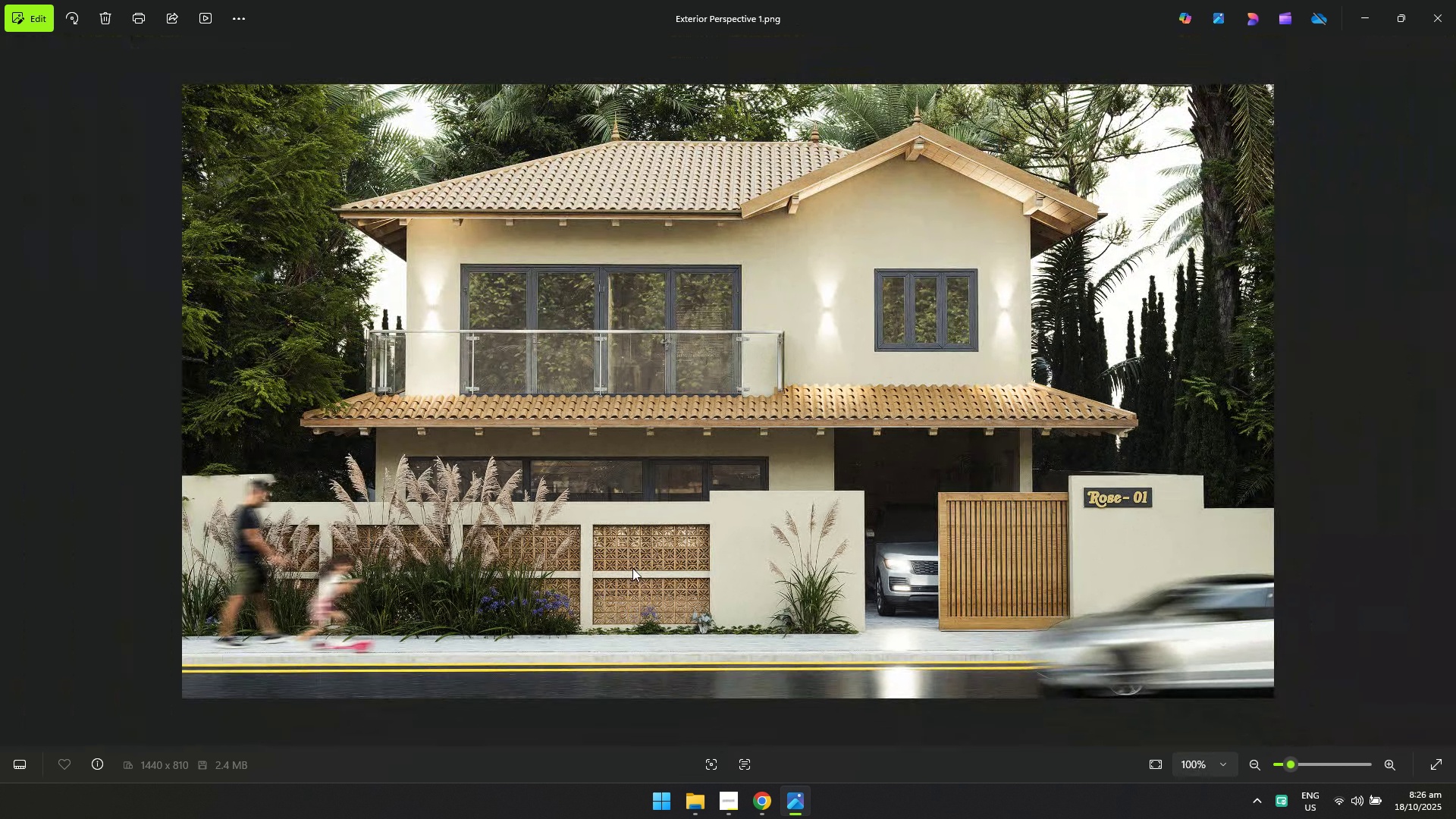 
scroll: coordinate [1153, 278], scroll_direction: up, amount: 4.0
 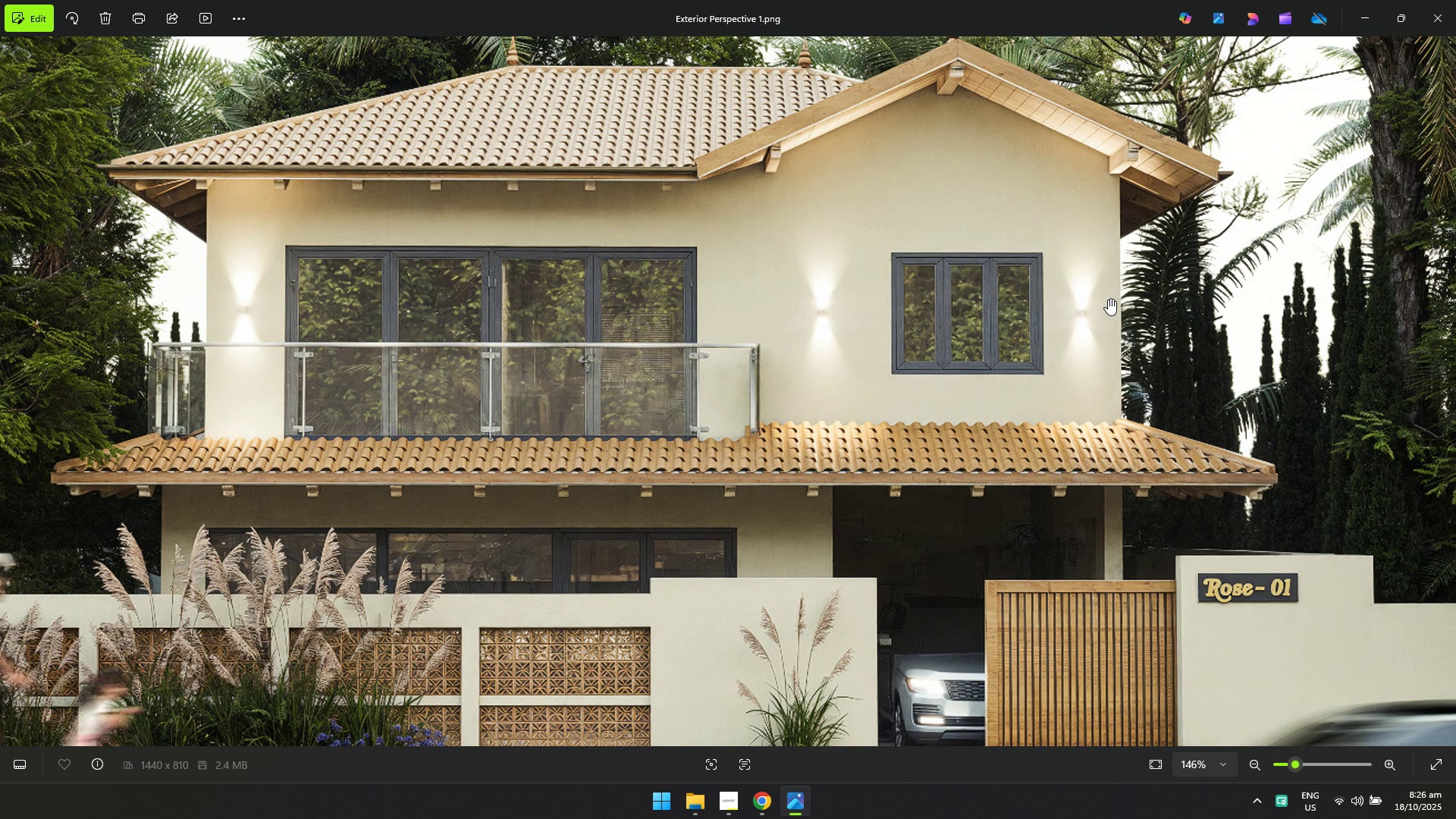 
scroll: coordinate [1036, 403], scroll_direction: down, amount: 12.0
 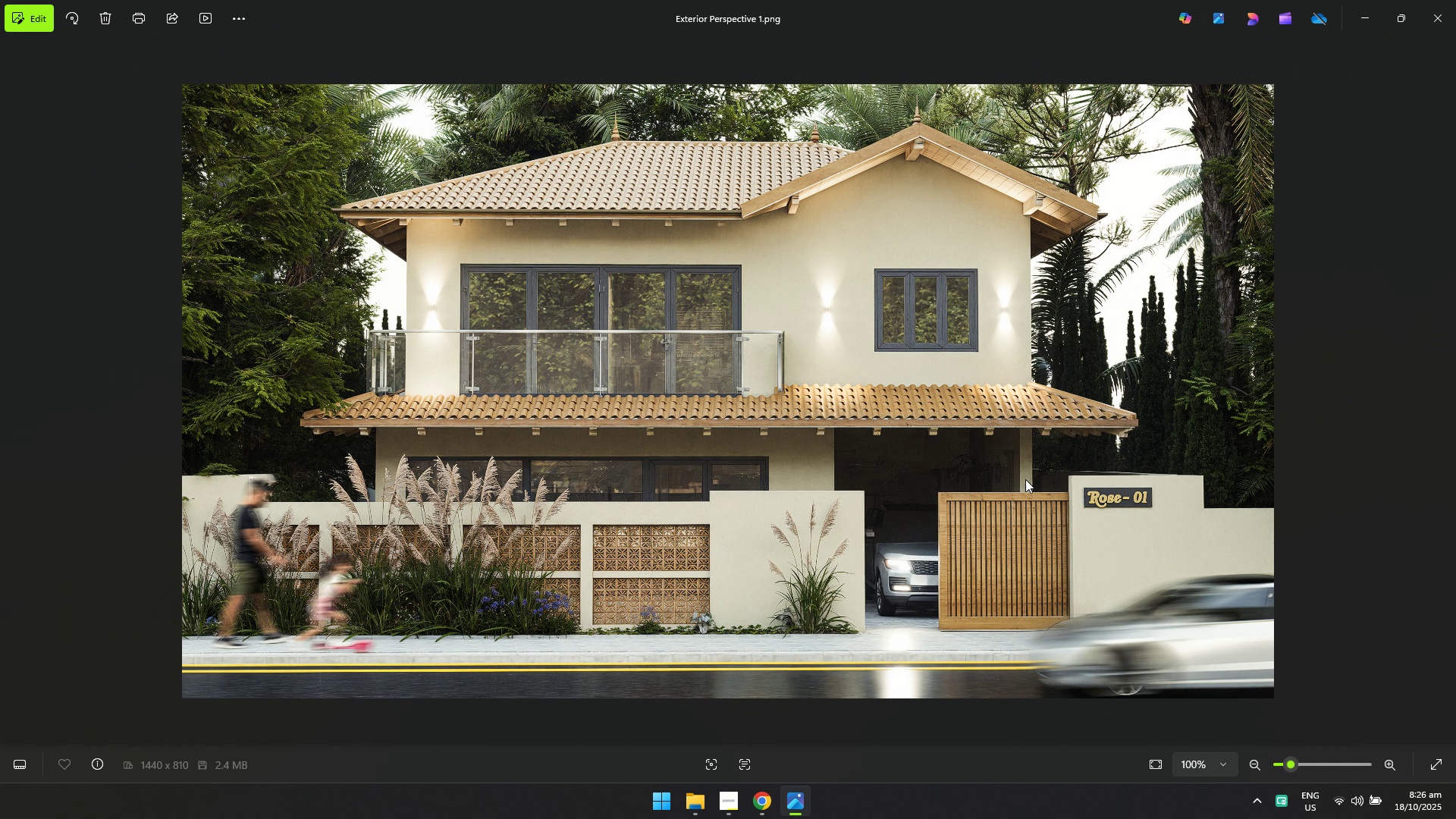 
scroll: coordinate [1145, 644], scroll_direction: up, amount: 3.0
 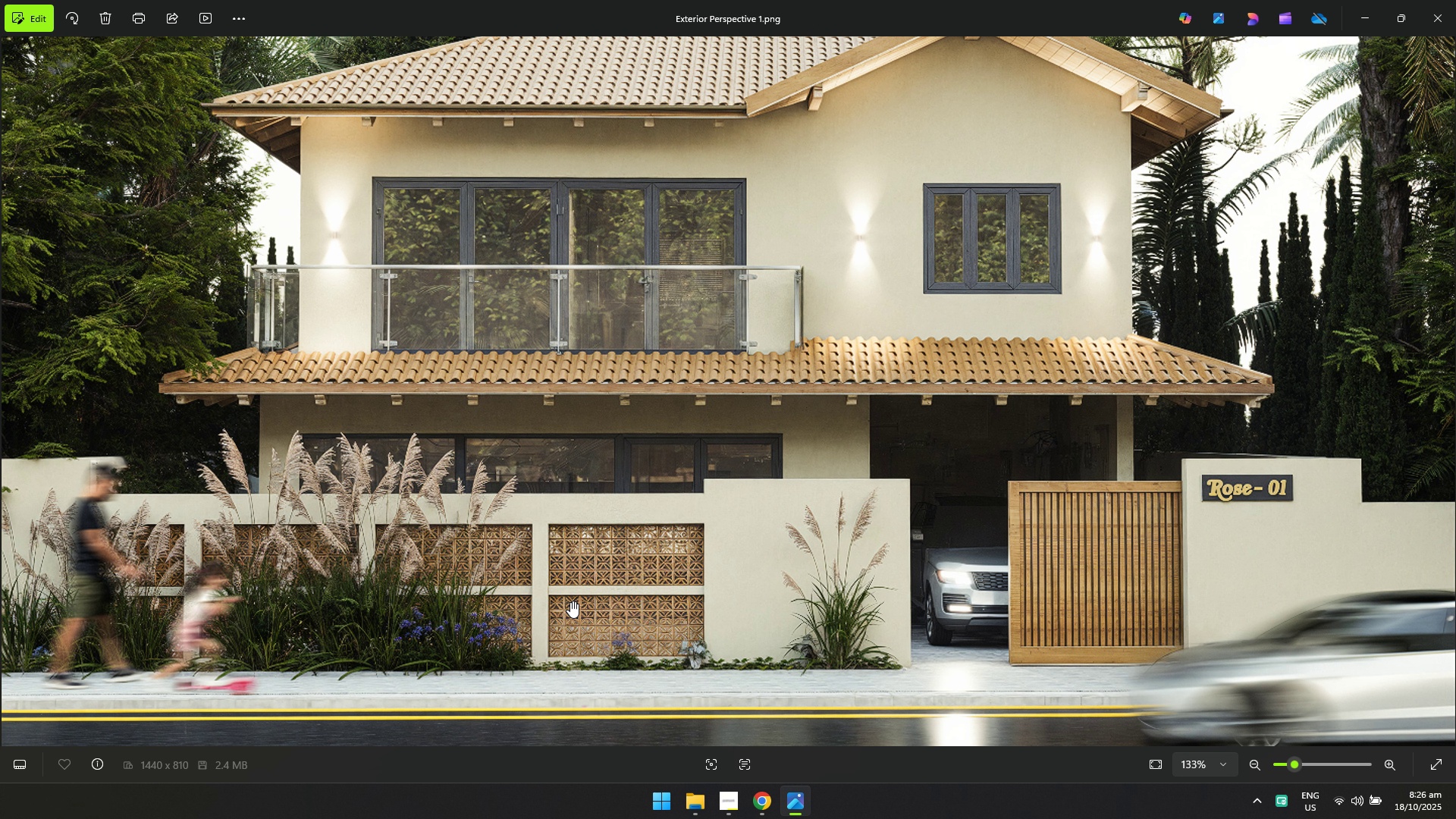 
wait(6.38)
 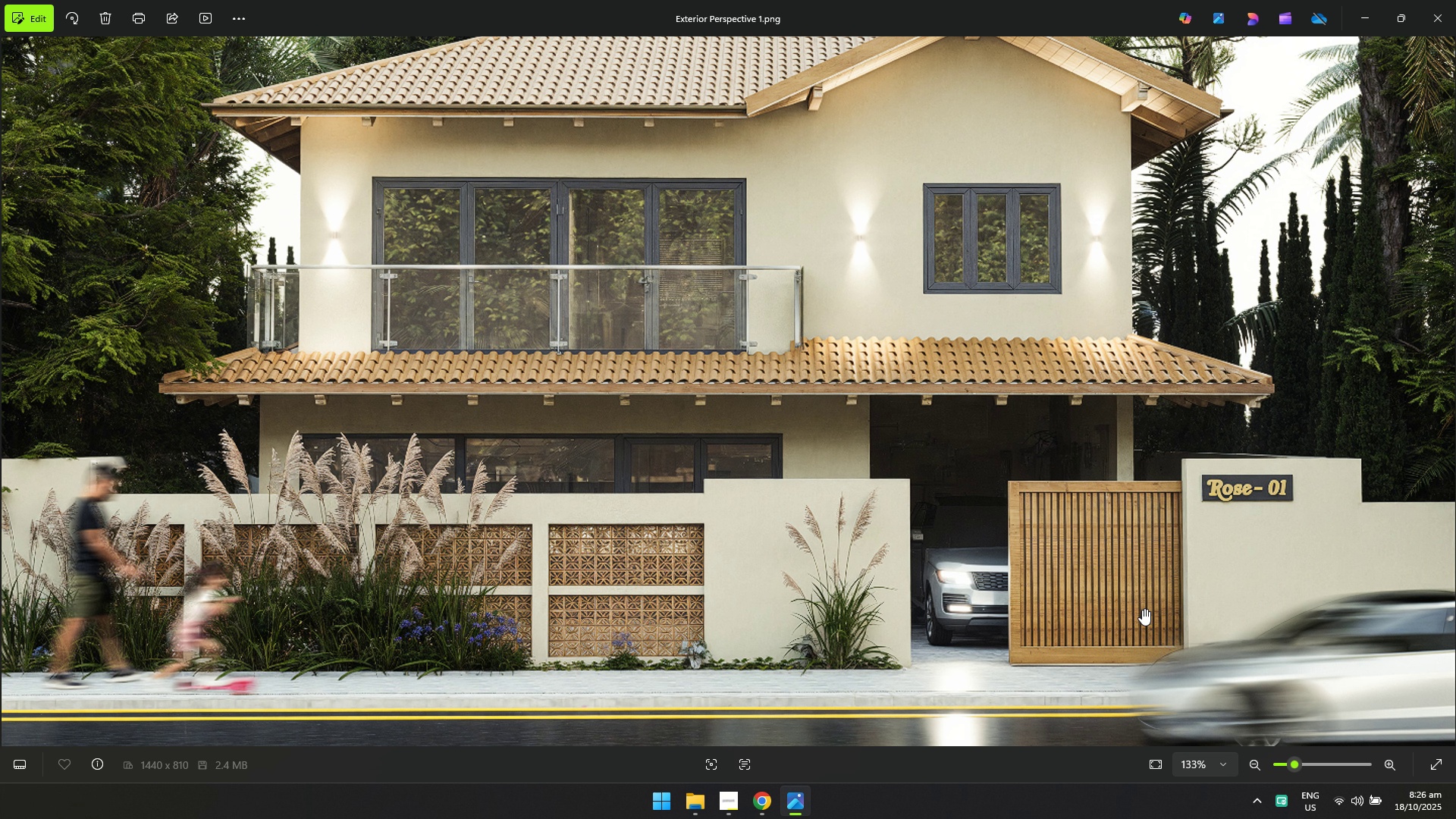 
left_click([1455, 20])
 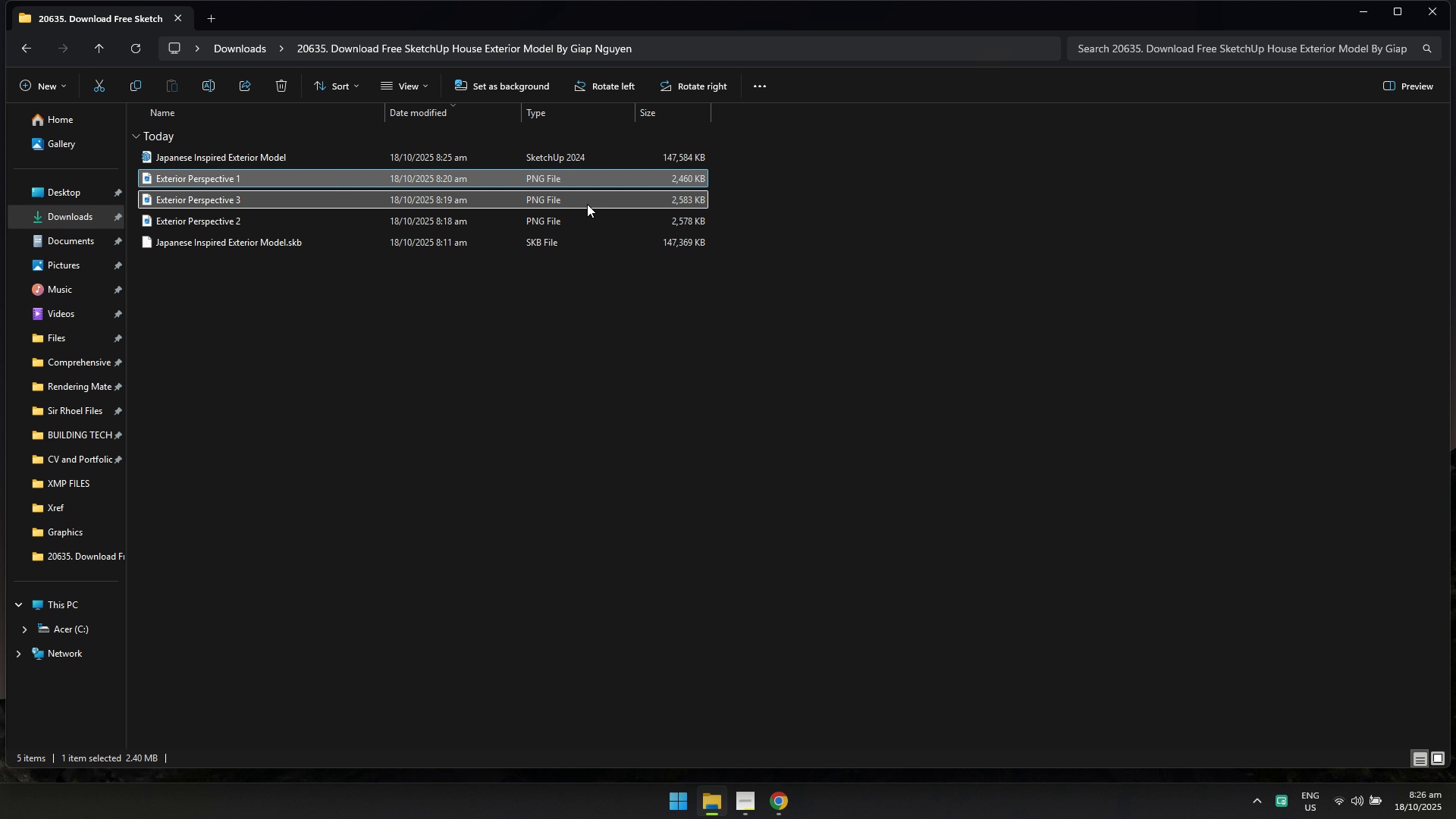 
double_click([587, 204])
 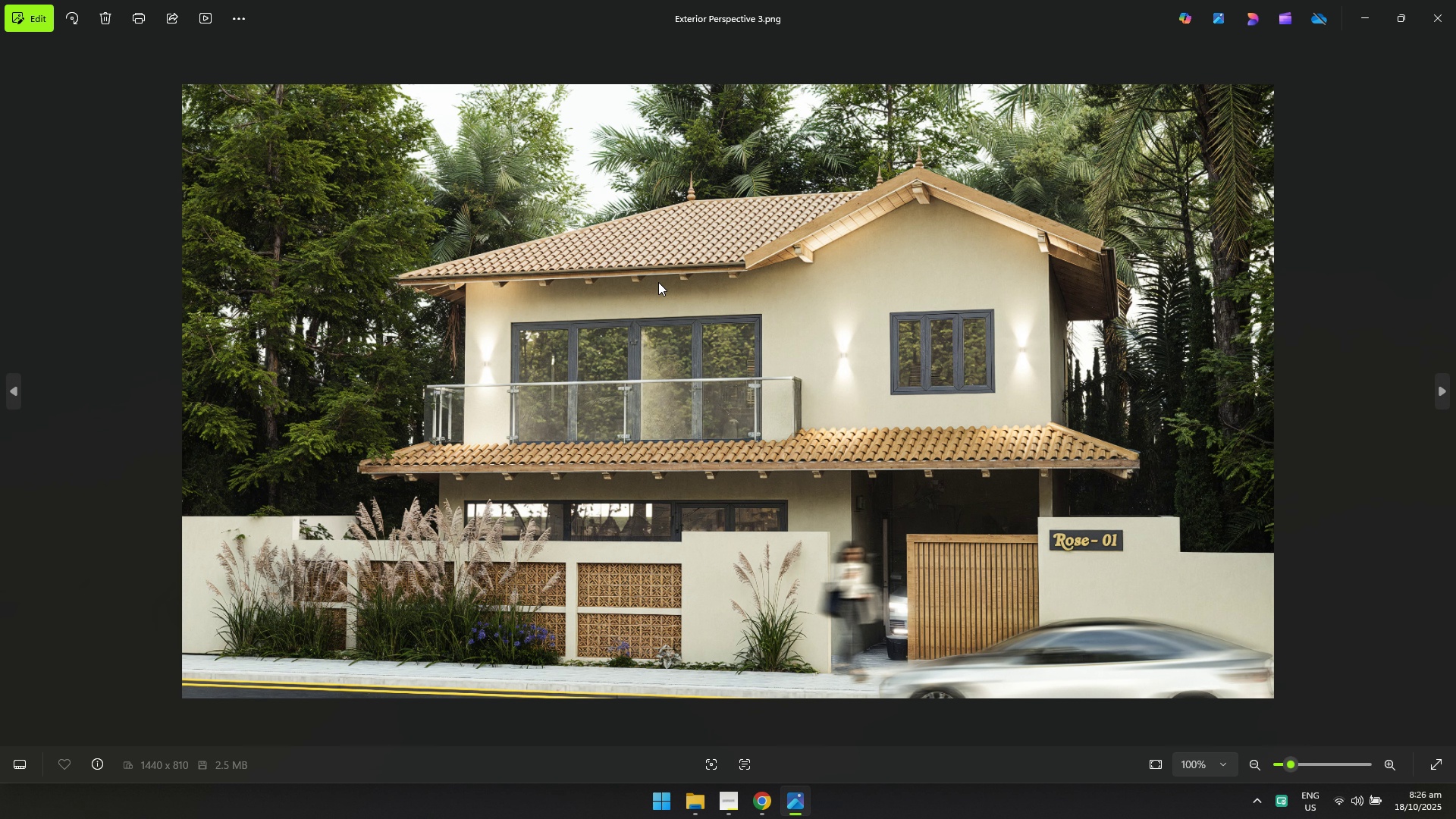 
scroll: coordinate [559, 595], scroll_direction: up, amount: 10.0
 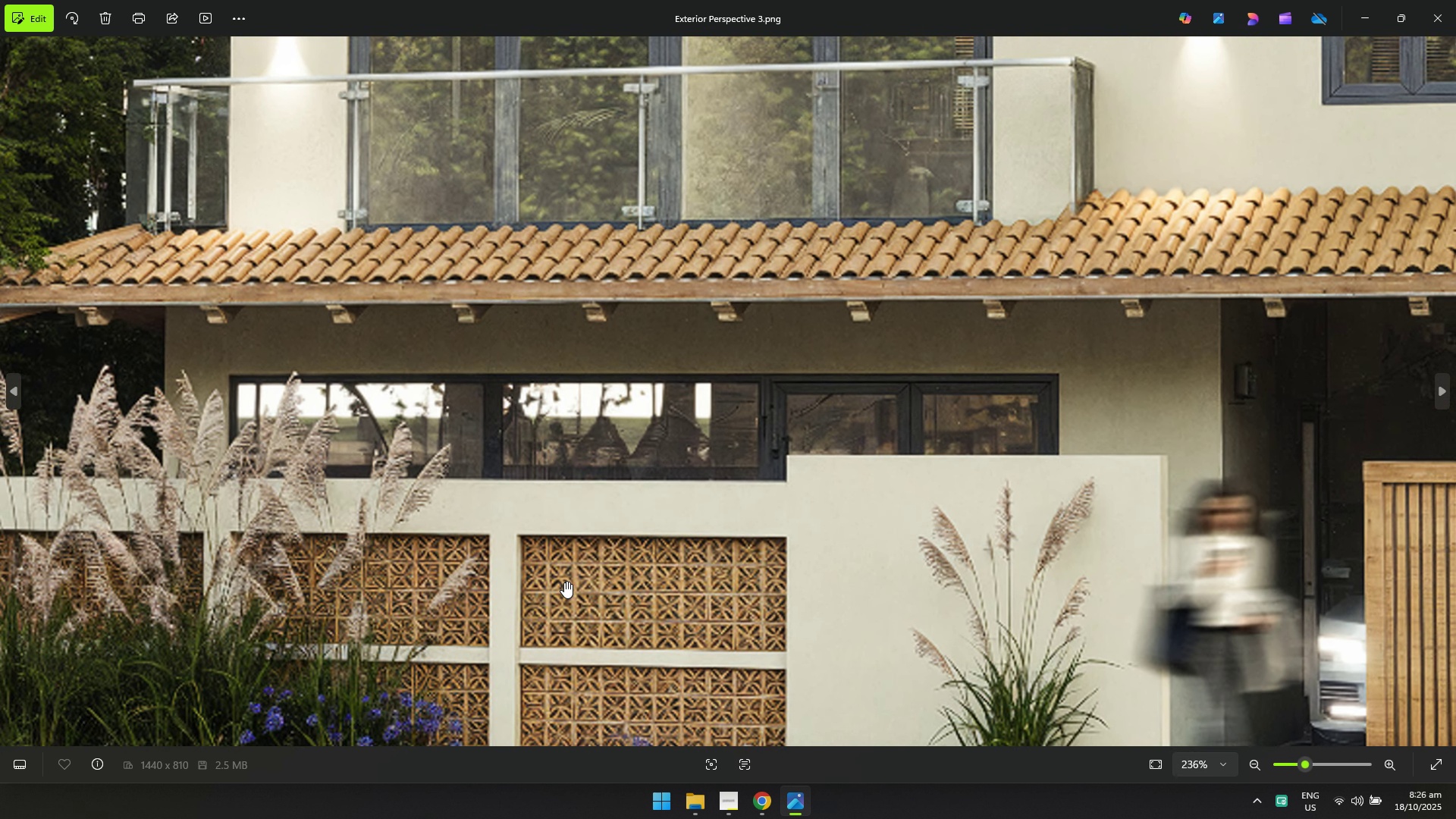 
scroll: coordinate [952, 407], scroll_direction: down, amount: 14.0
 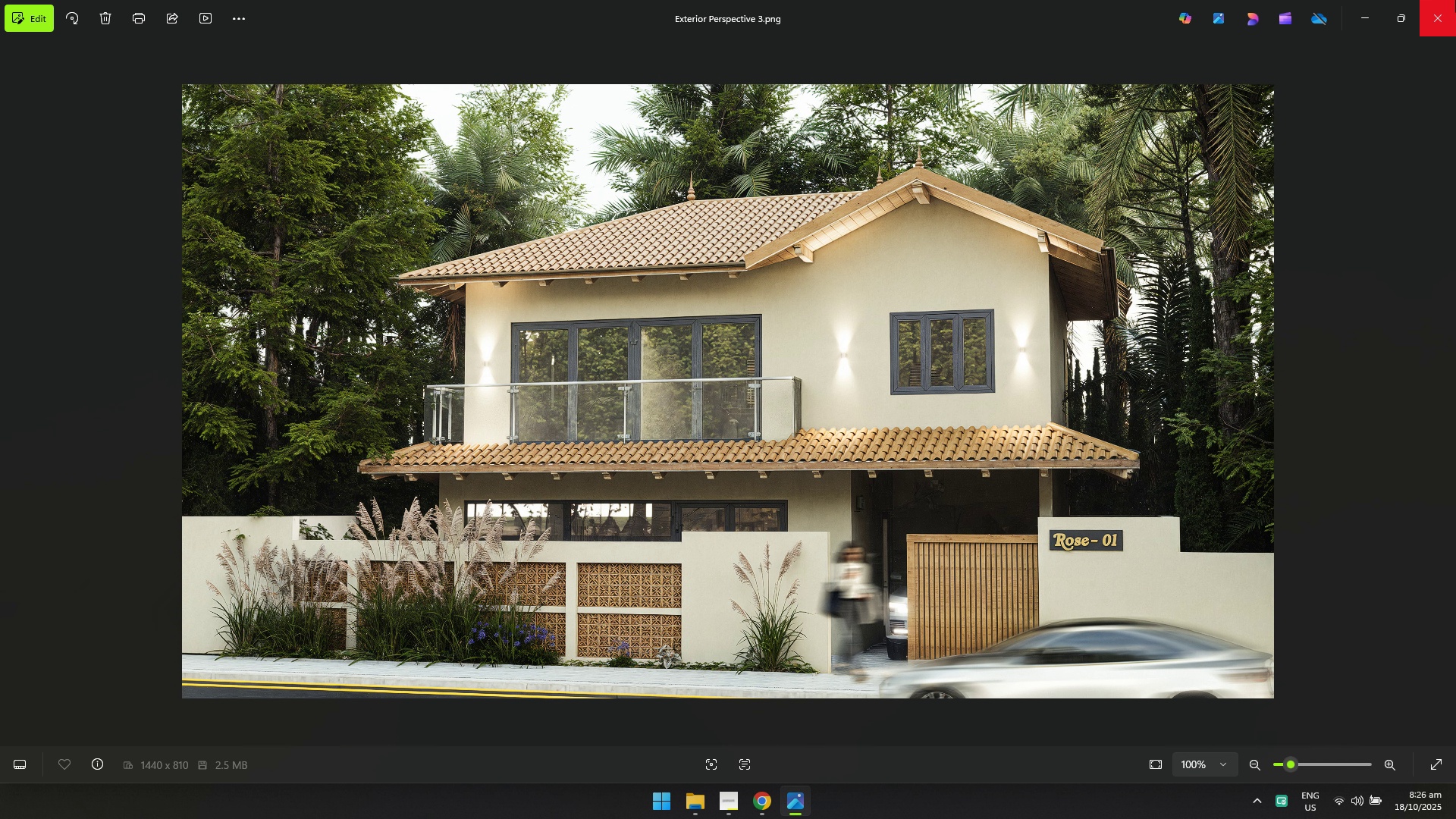 
left_click([1455, 0])
 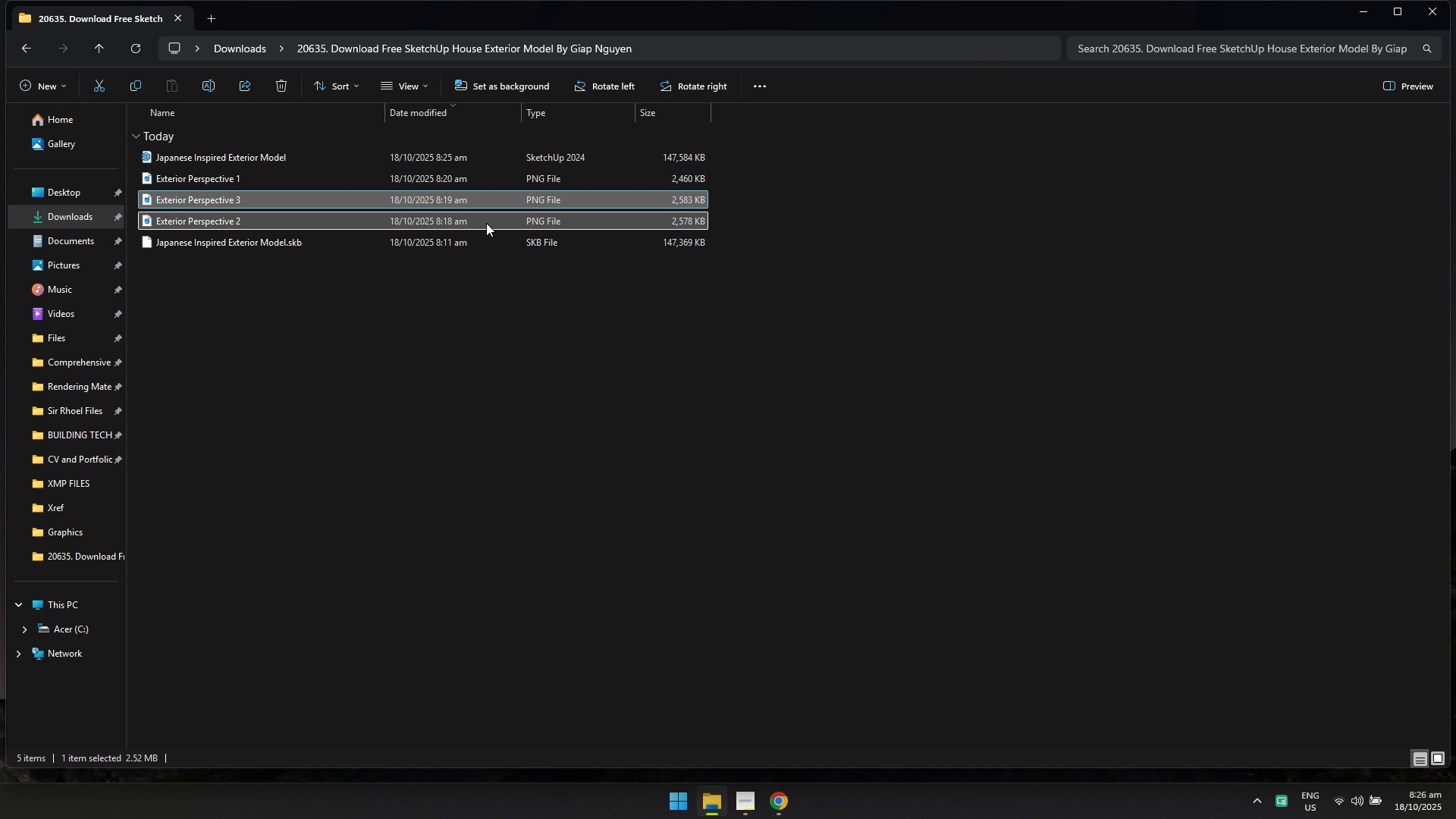 
double_click([486, 223])
 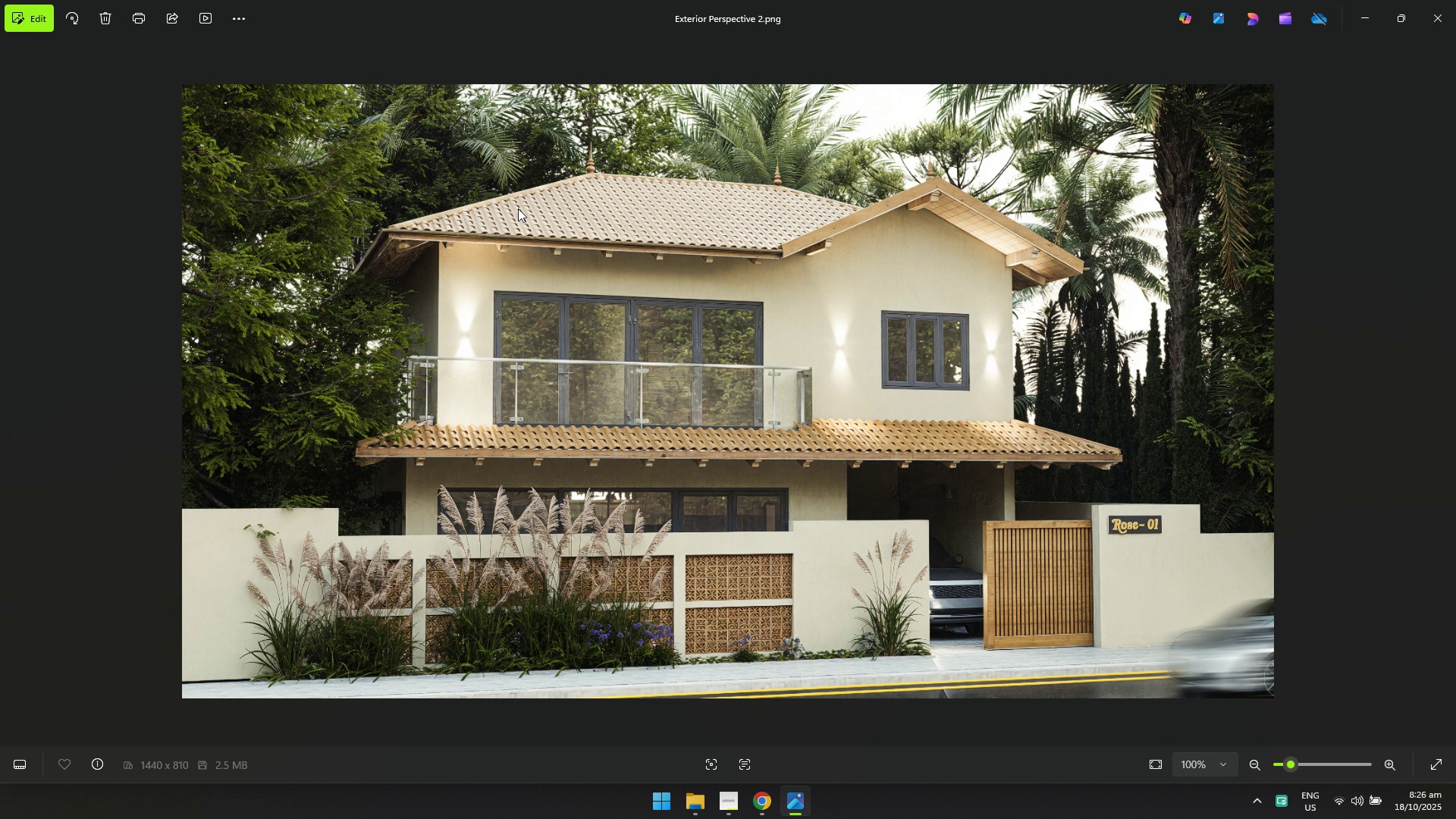 
wait(10.65)
 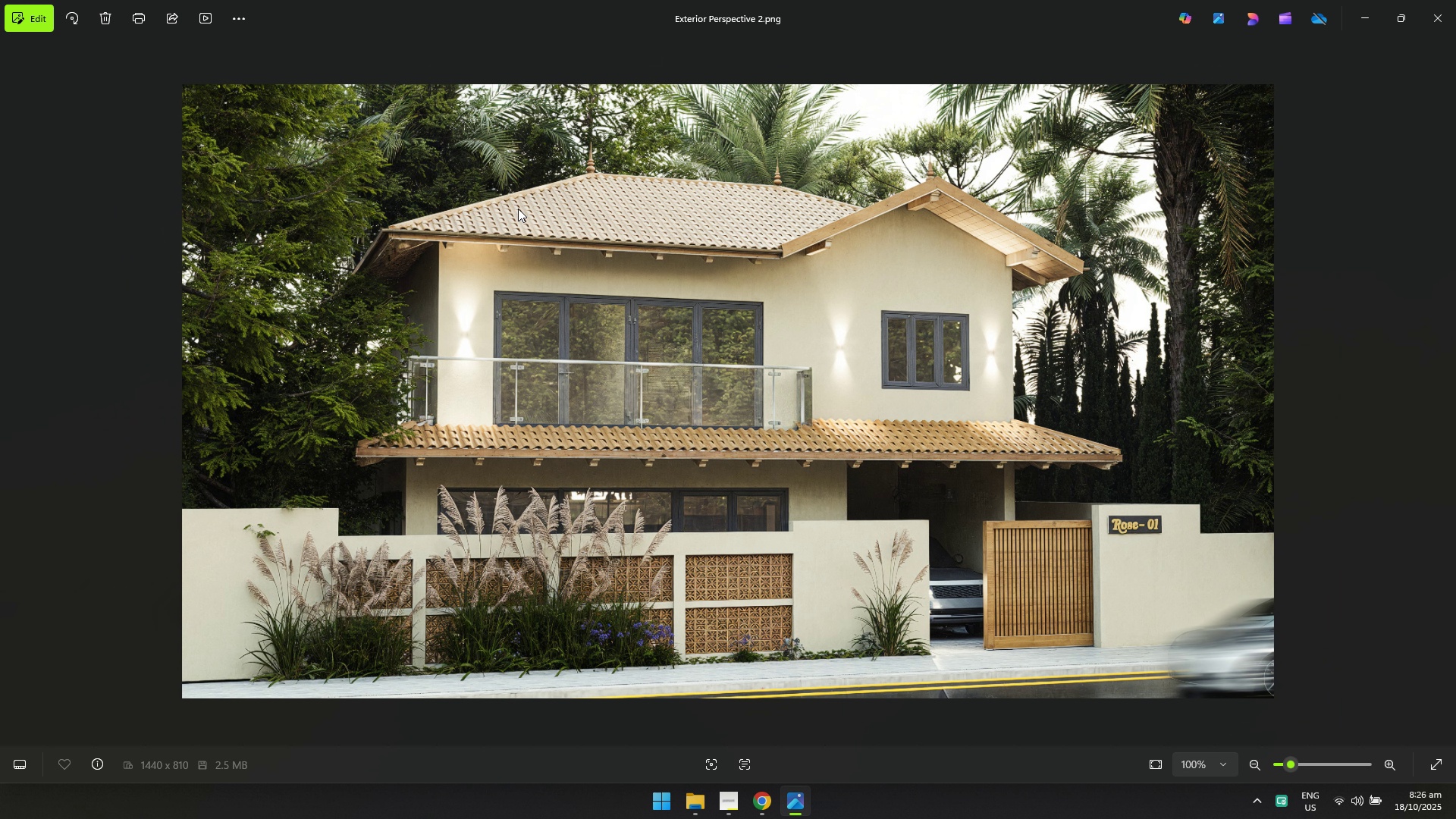 
mouse_move([1188, 259])
 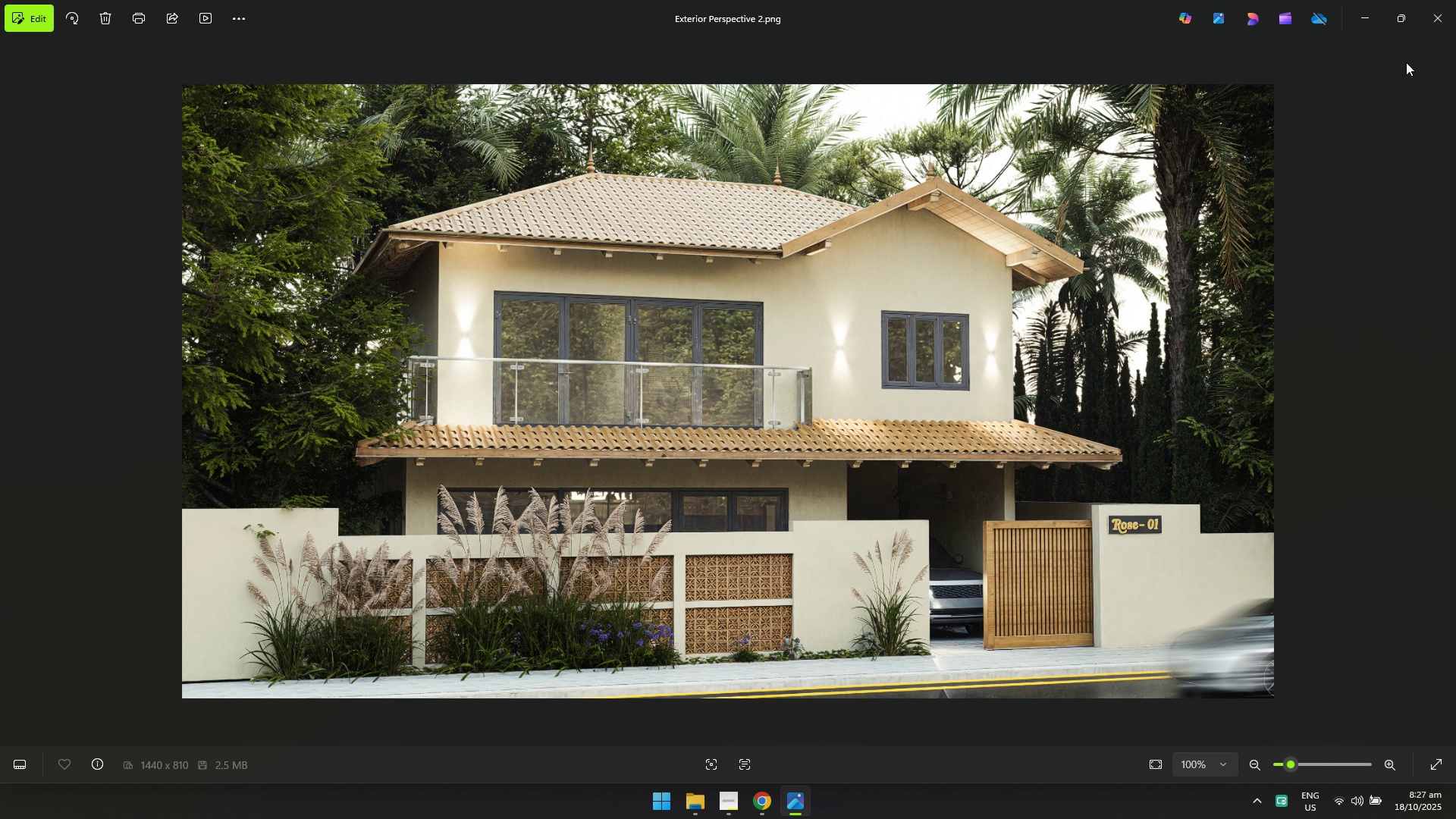 
left_click([1453, 27])
 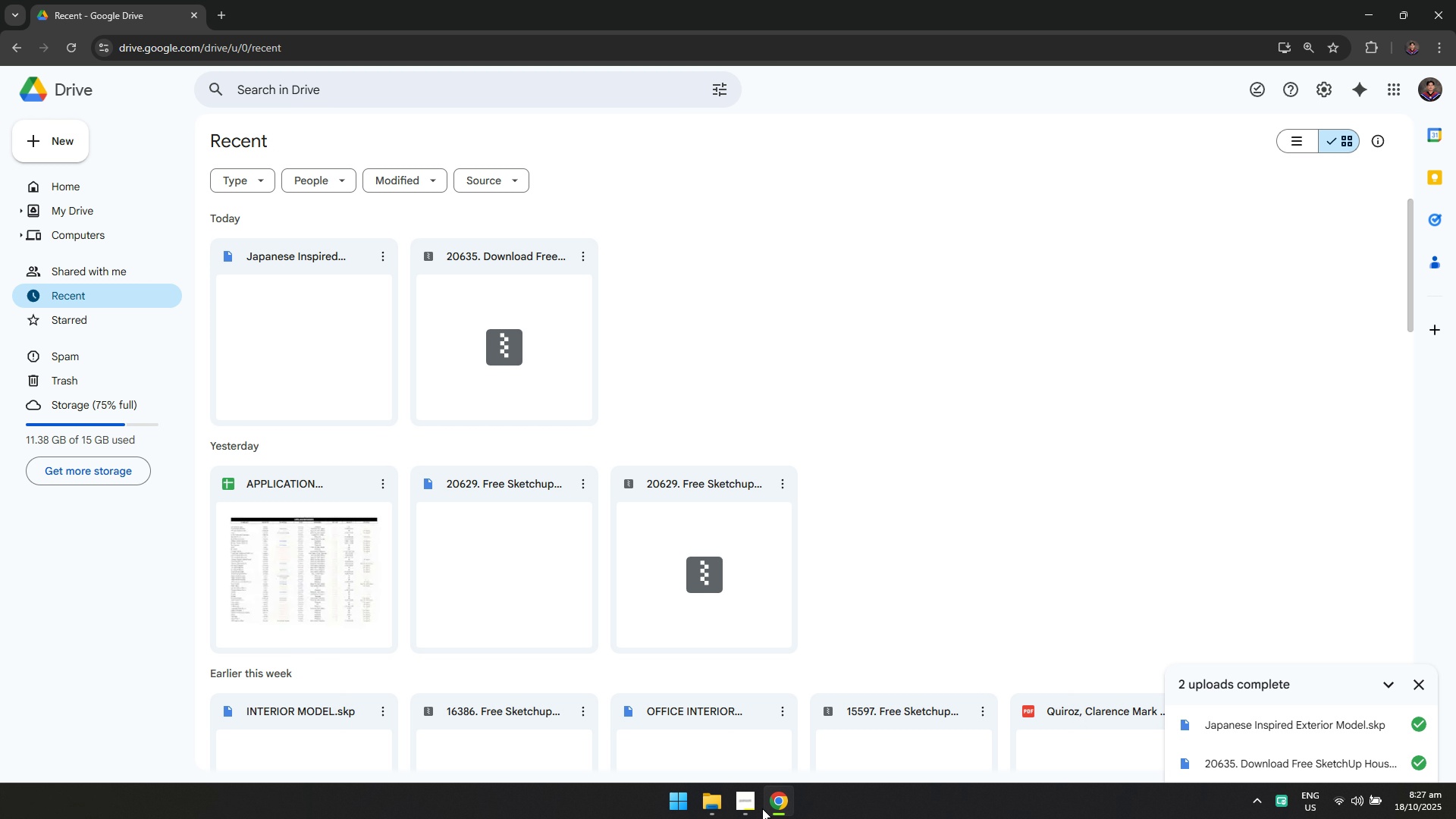 
left_click([750, 808])
 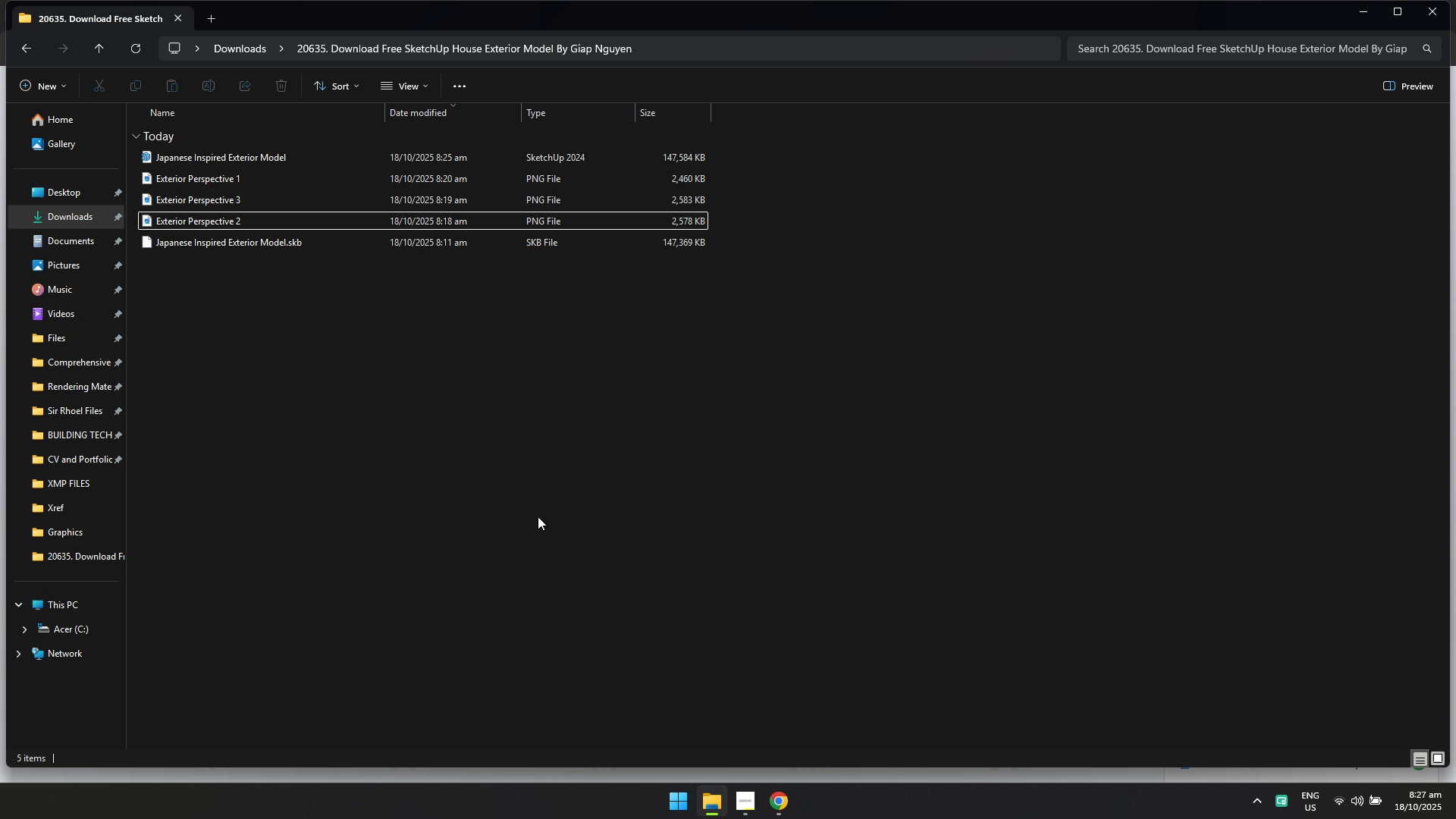 
key(Meta+MetaLeft)
 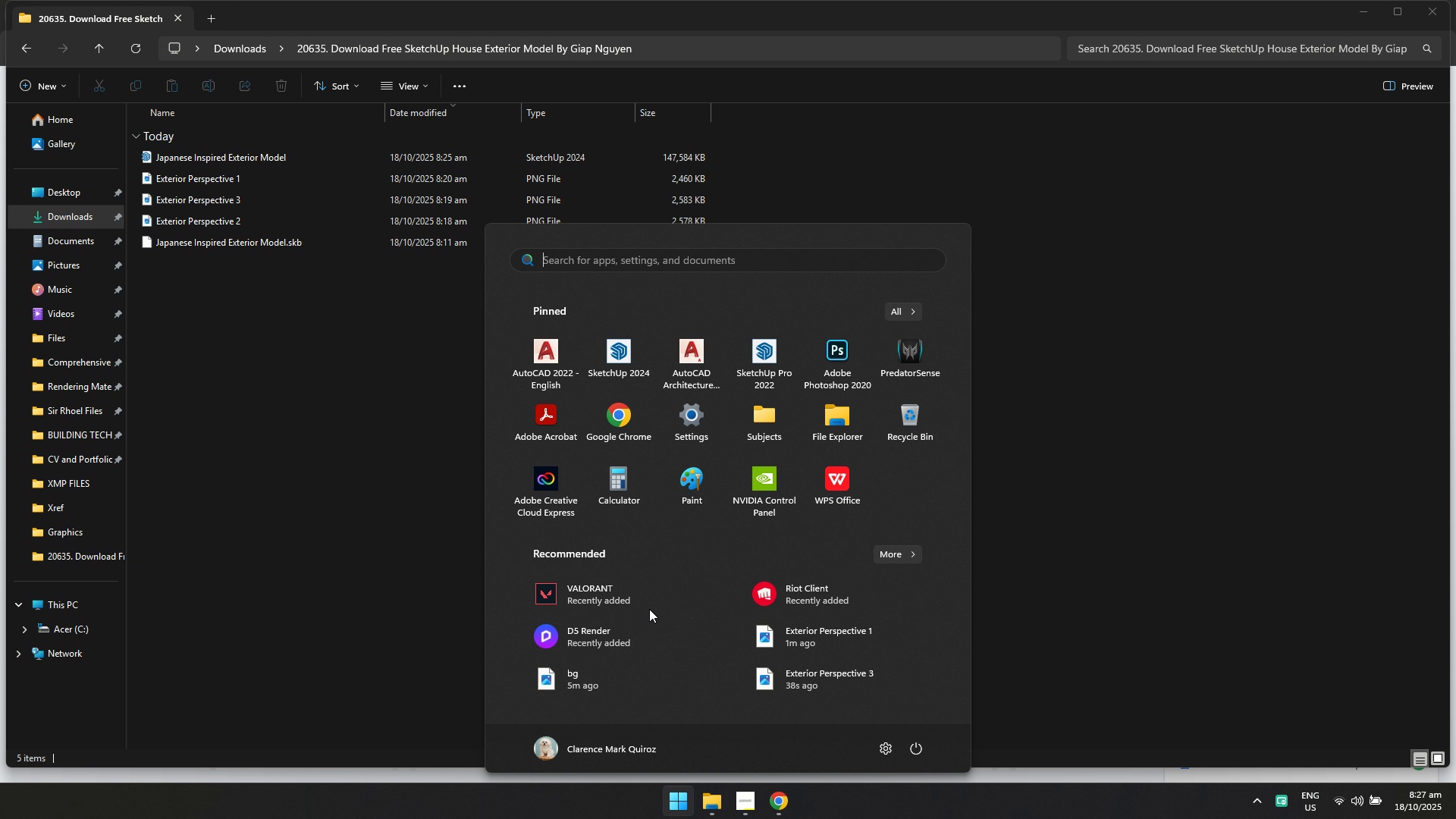 
type(as)
key(Backspace)
type(d)
 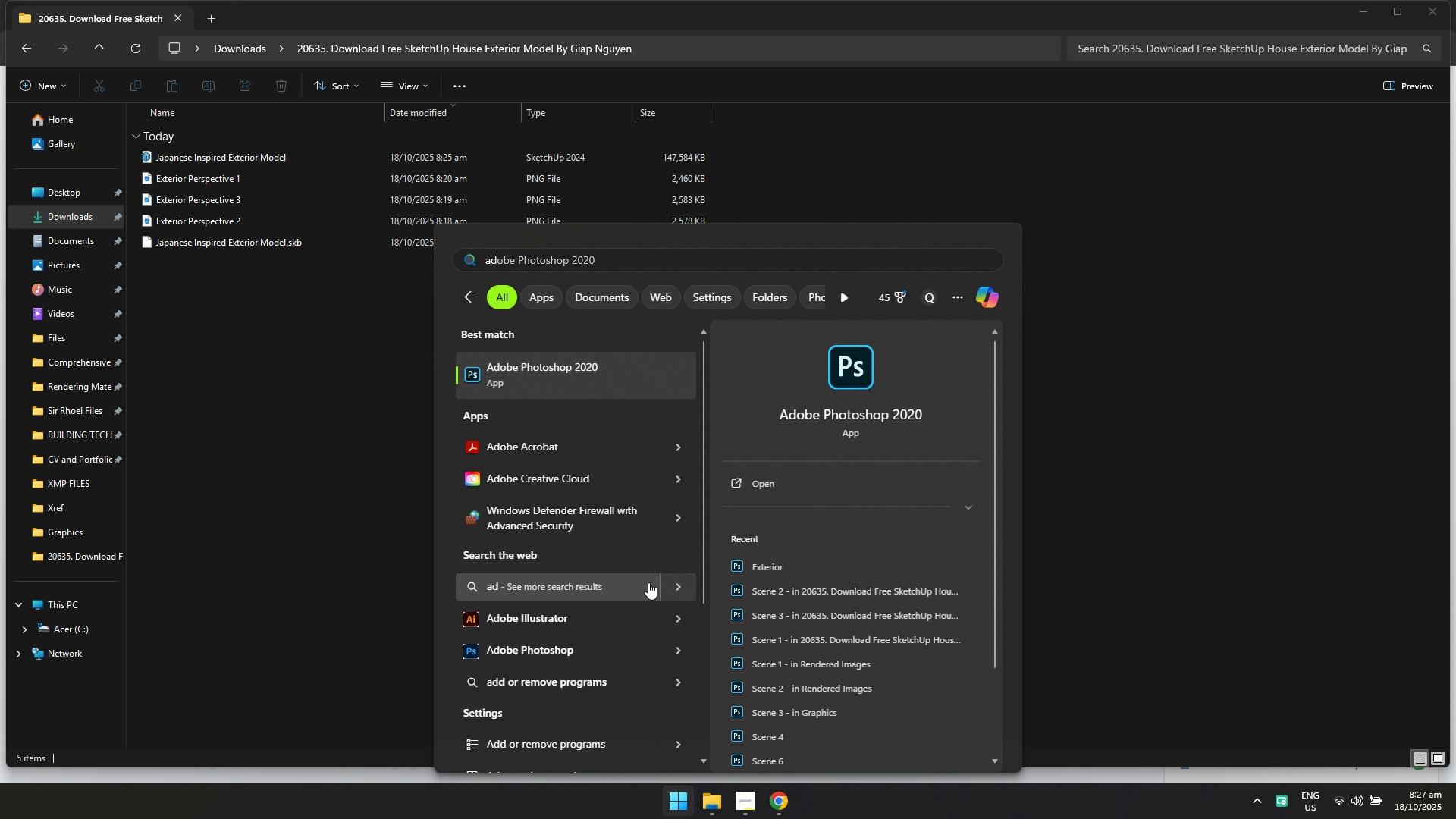 
key(Enter)
 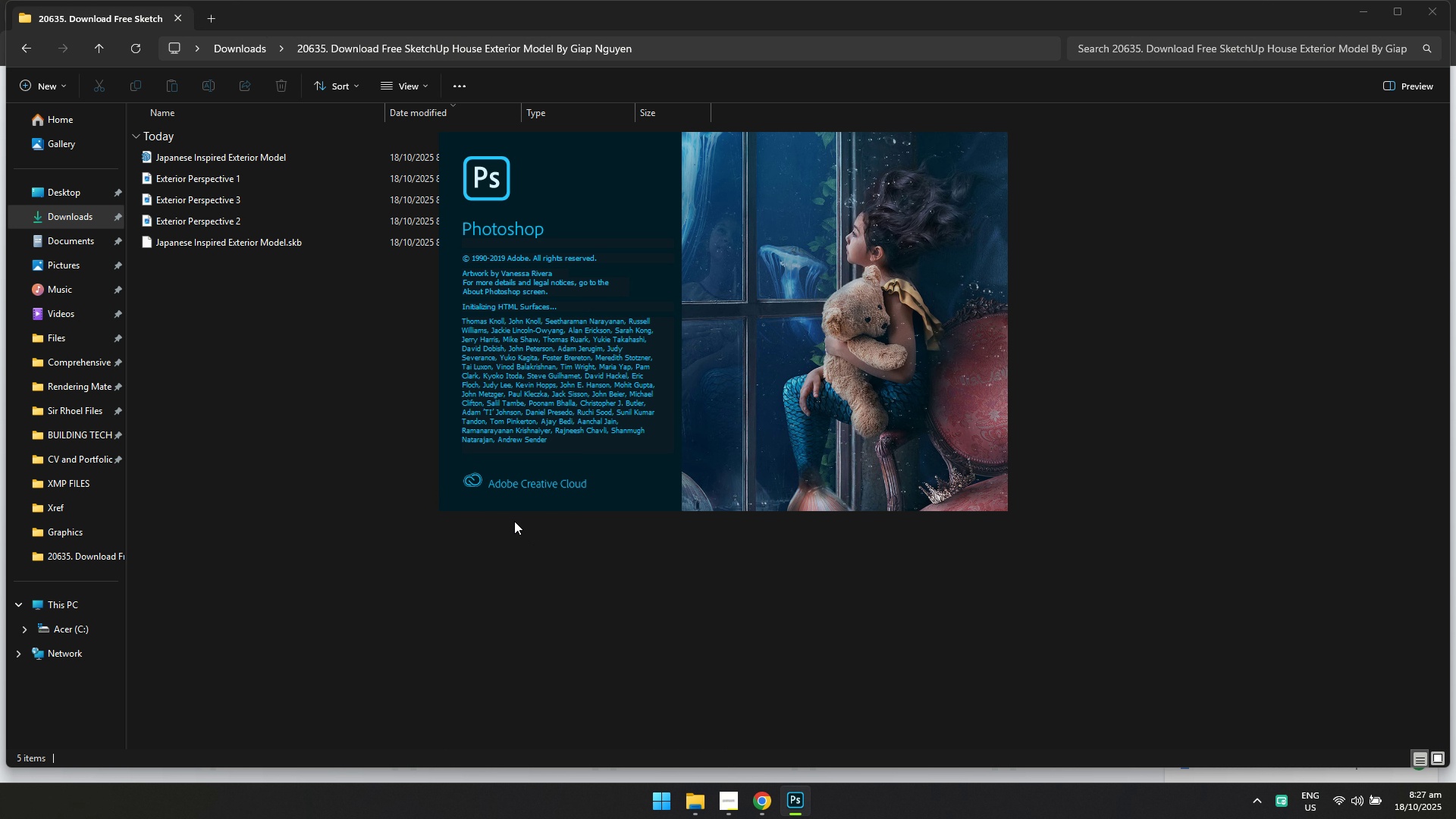 
wait(7.56)
 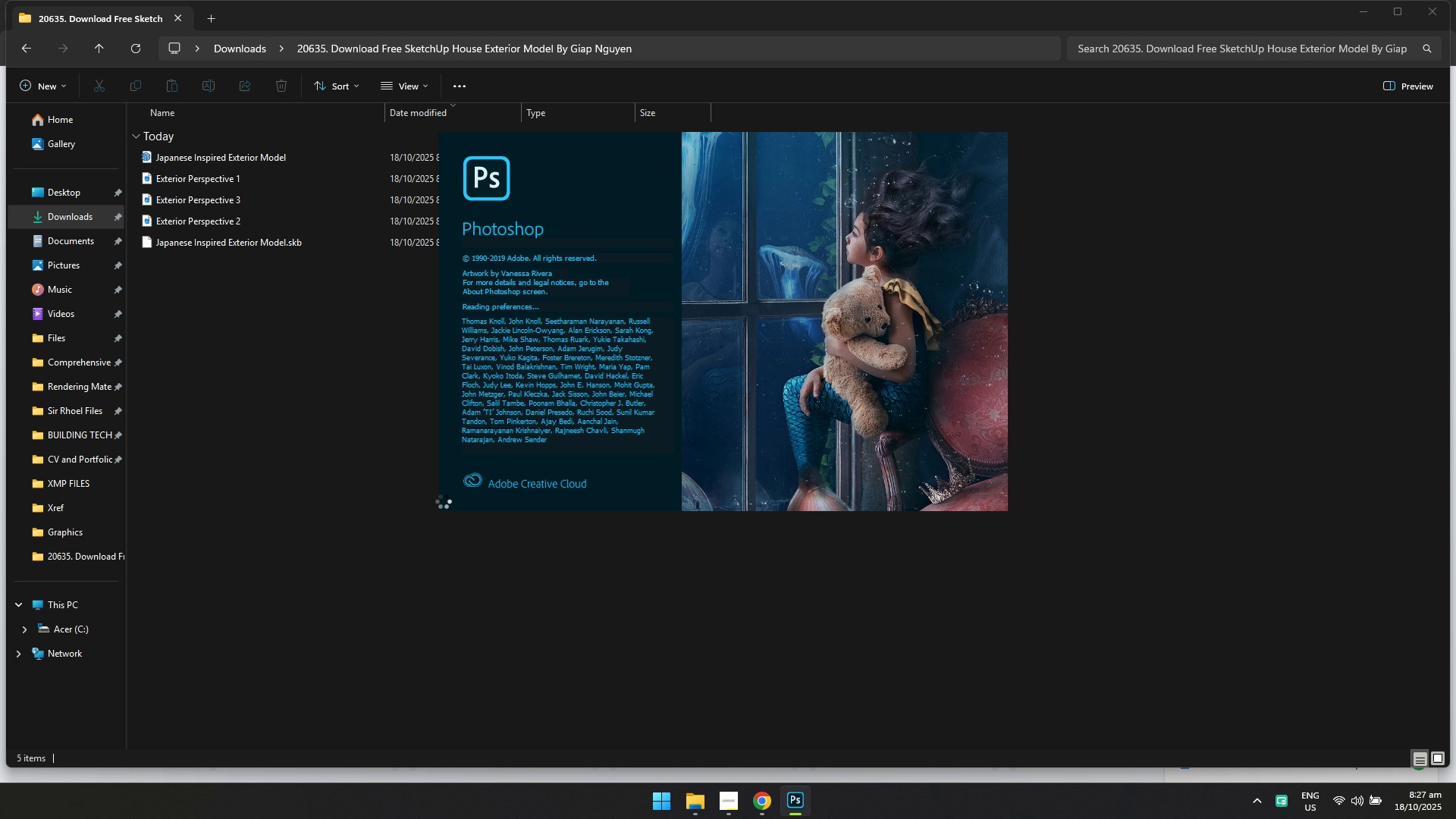 
left_click([37, 7])
 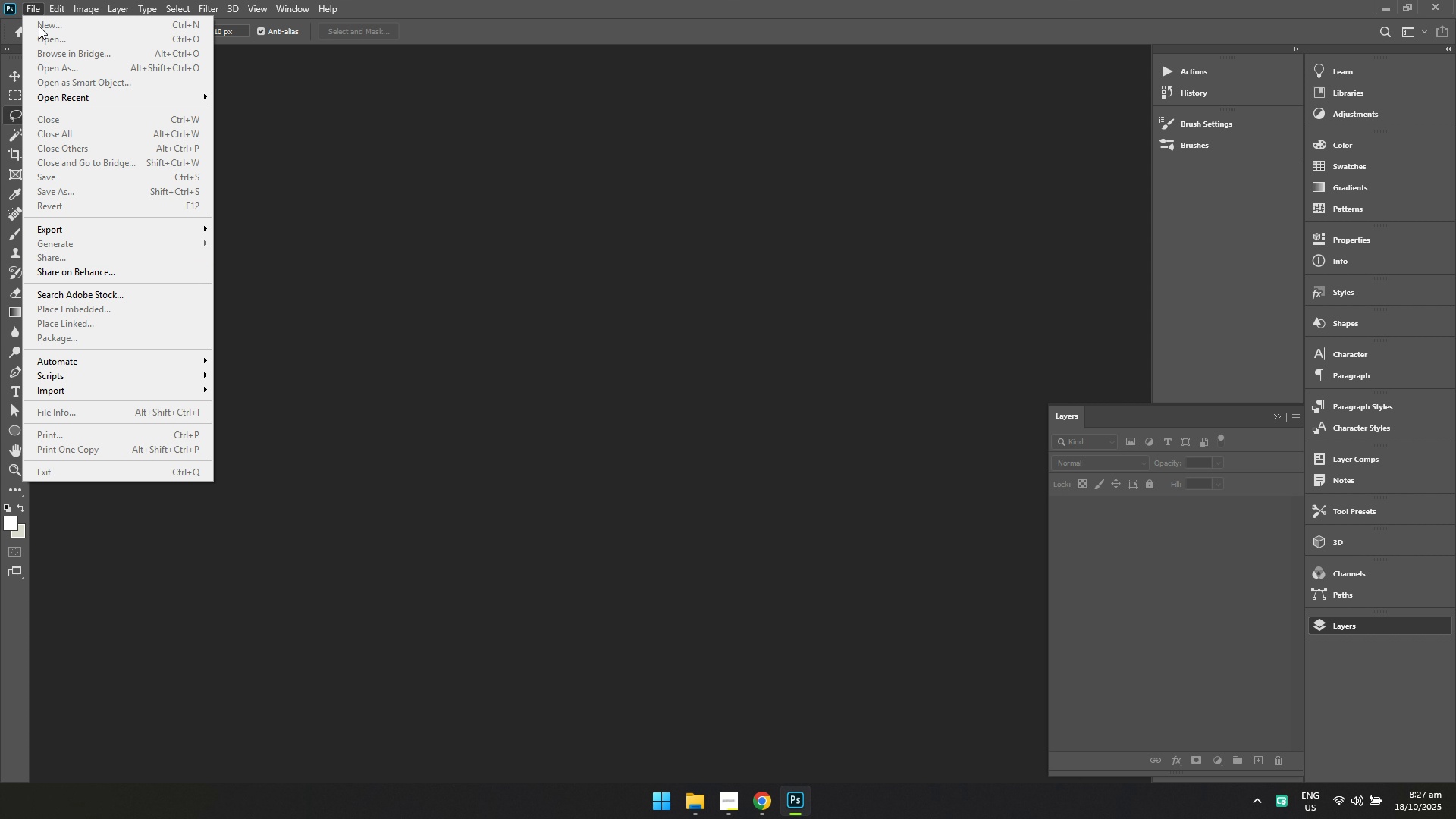 
double_click([36, 5])
 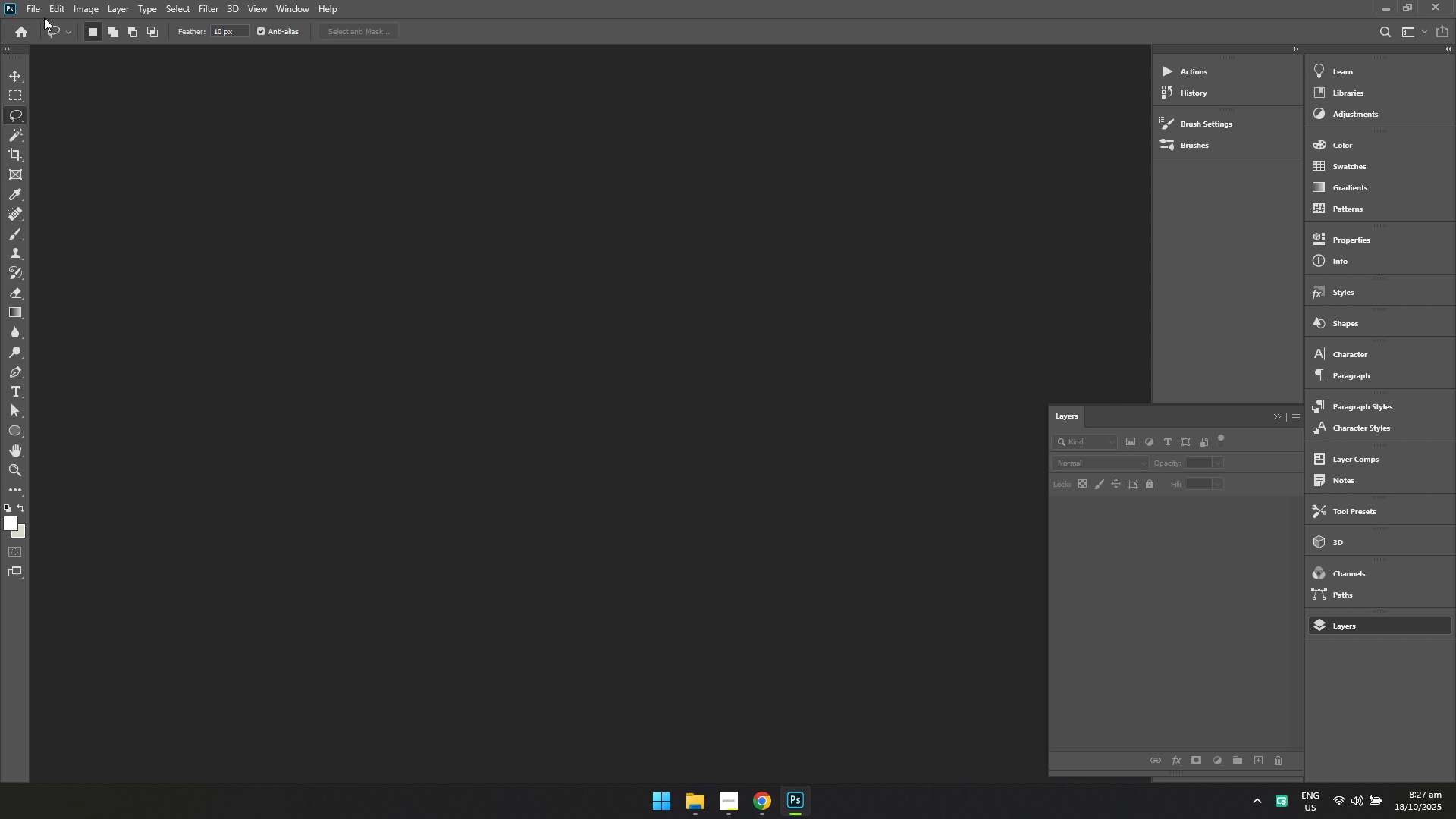 
left_click([39, 12])
 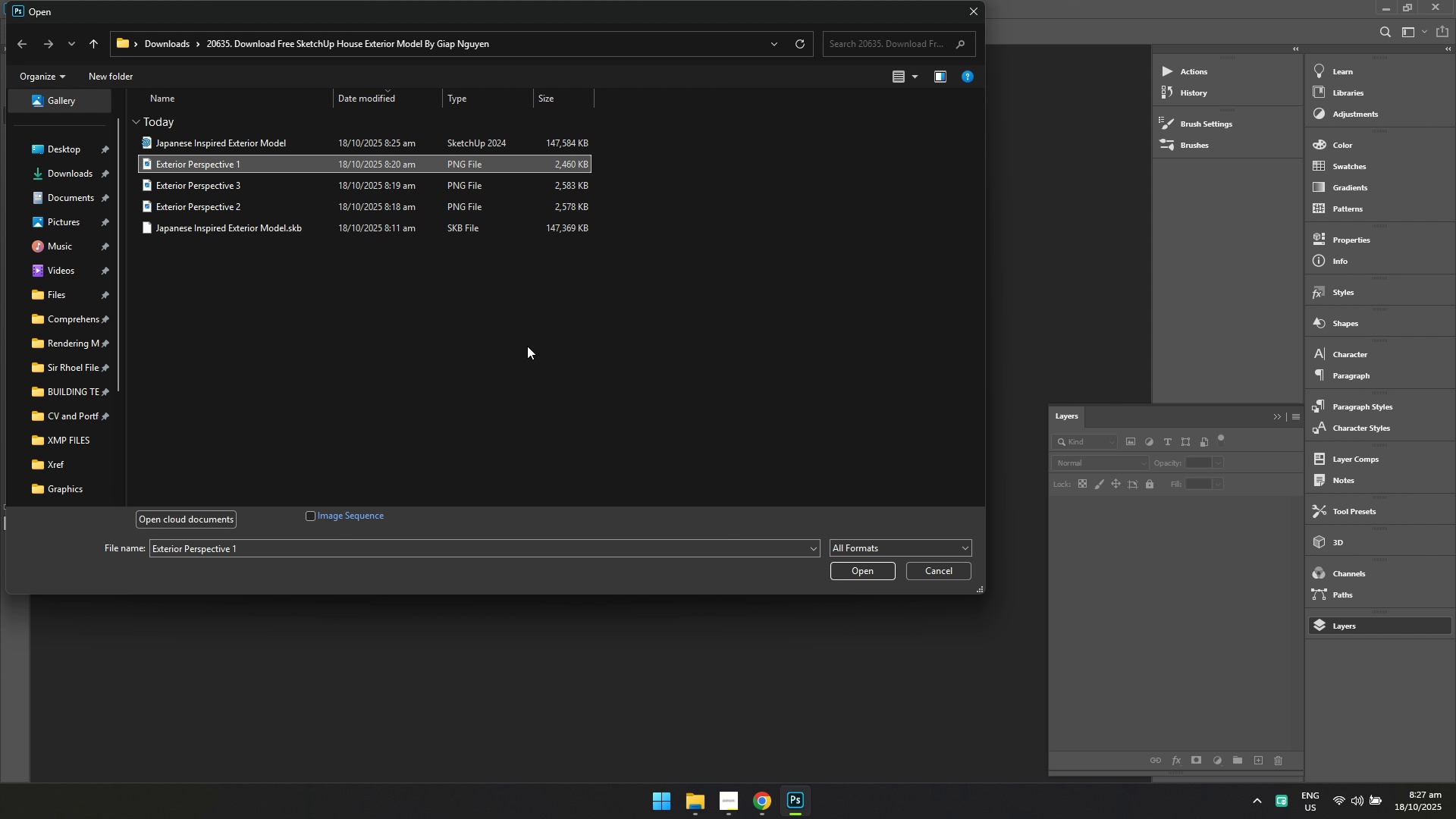 
left_click([871, 573])
 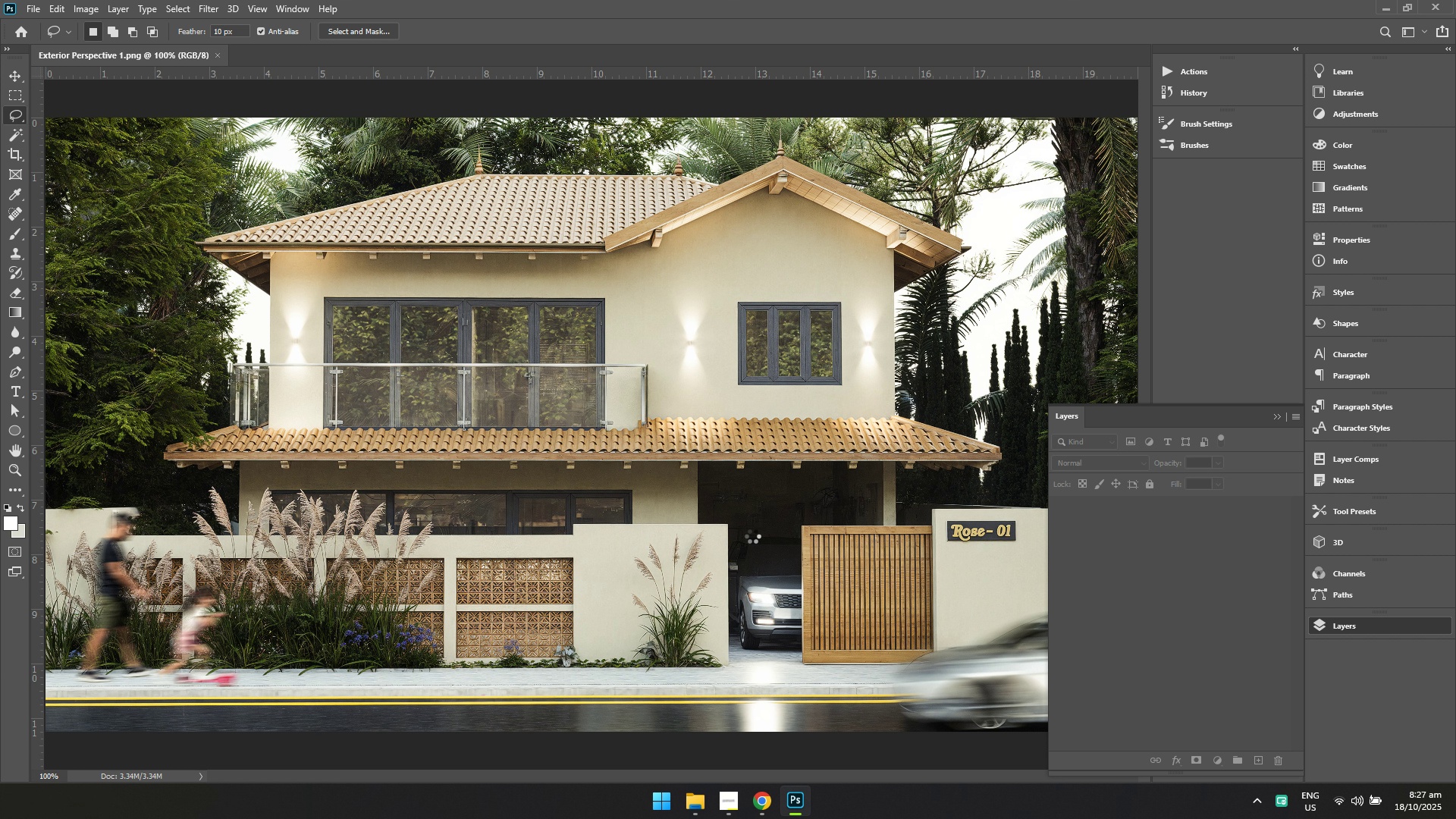 
hold_key(key=ControlLeft, duration=1.95)
 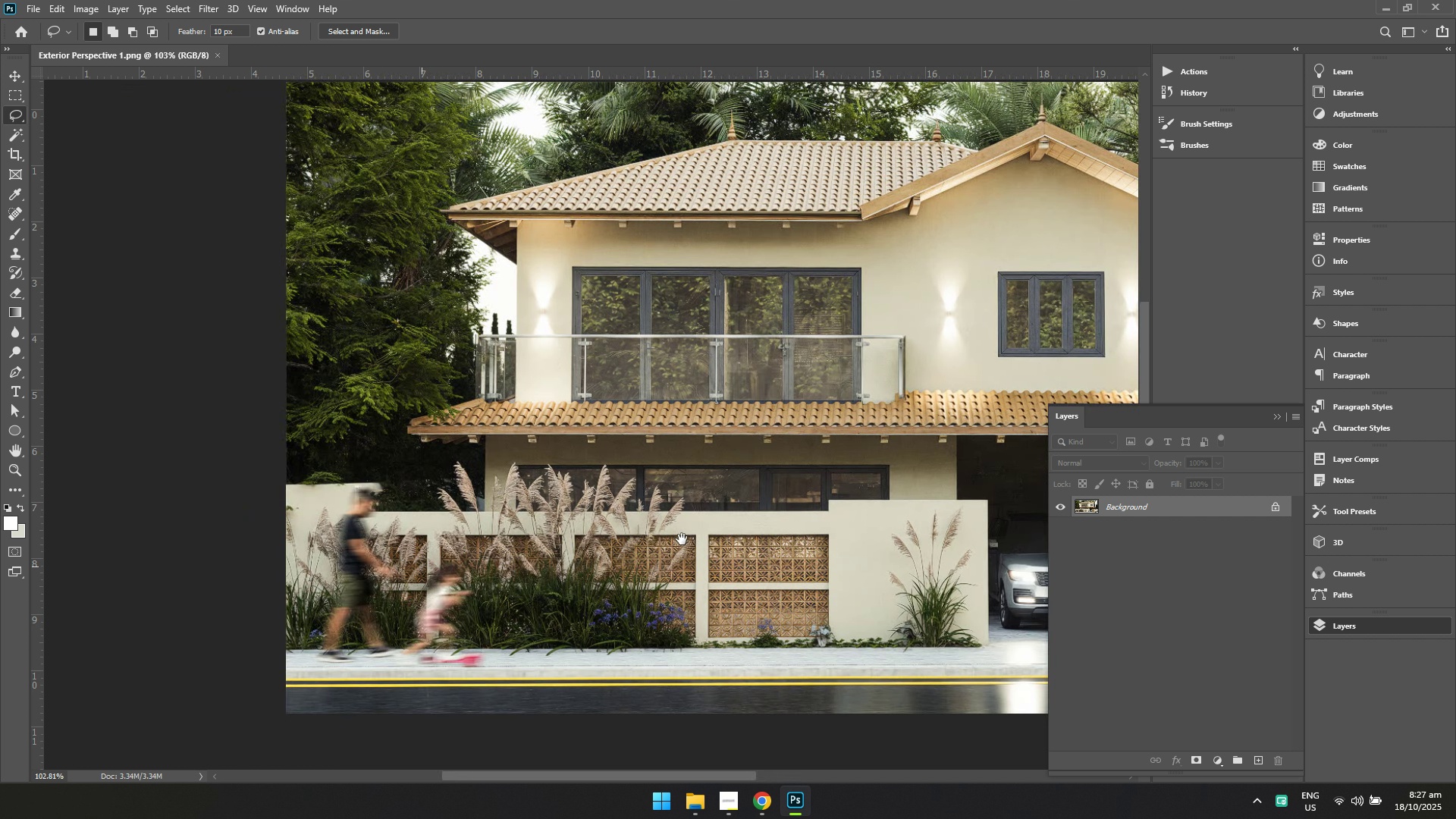 
hold_key(key=Space, duration=1.5)
 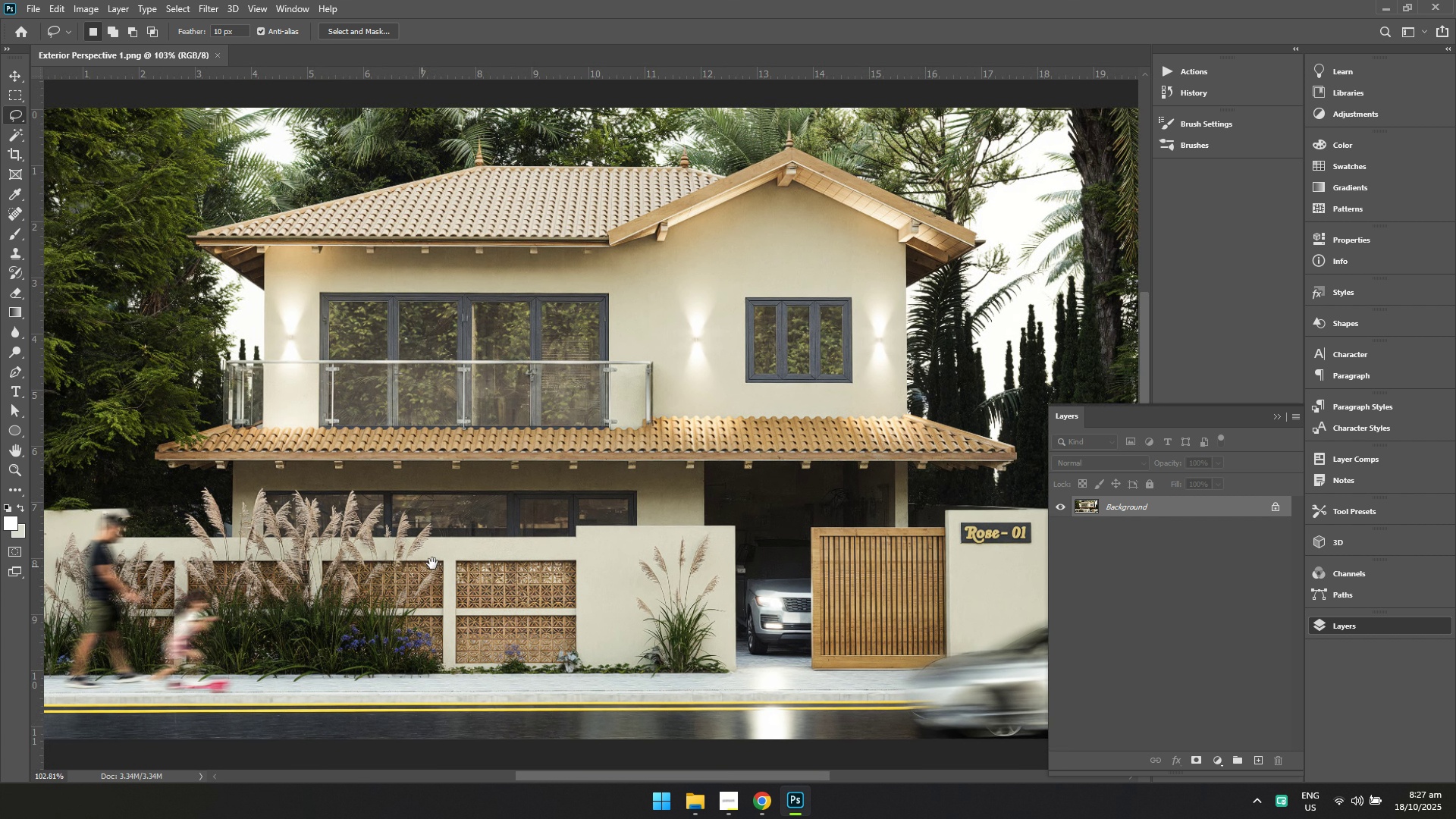 
hold_key(key=Space, duration=0.33)
 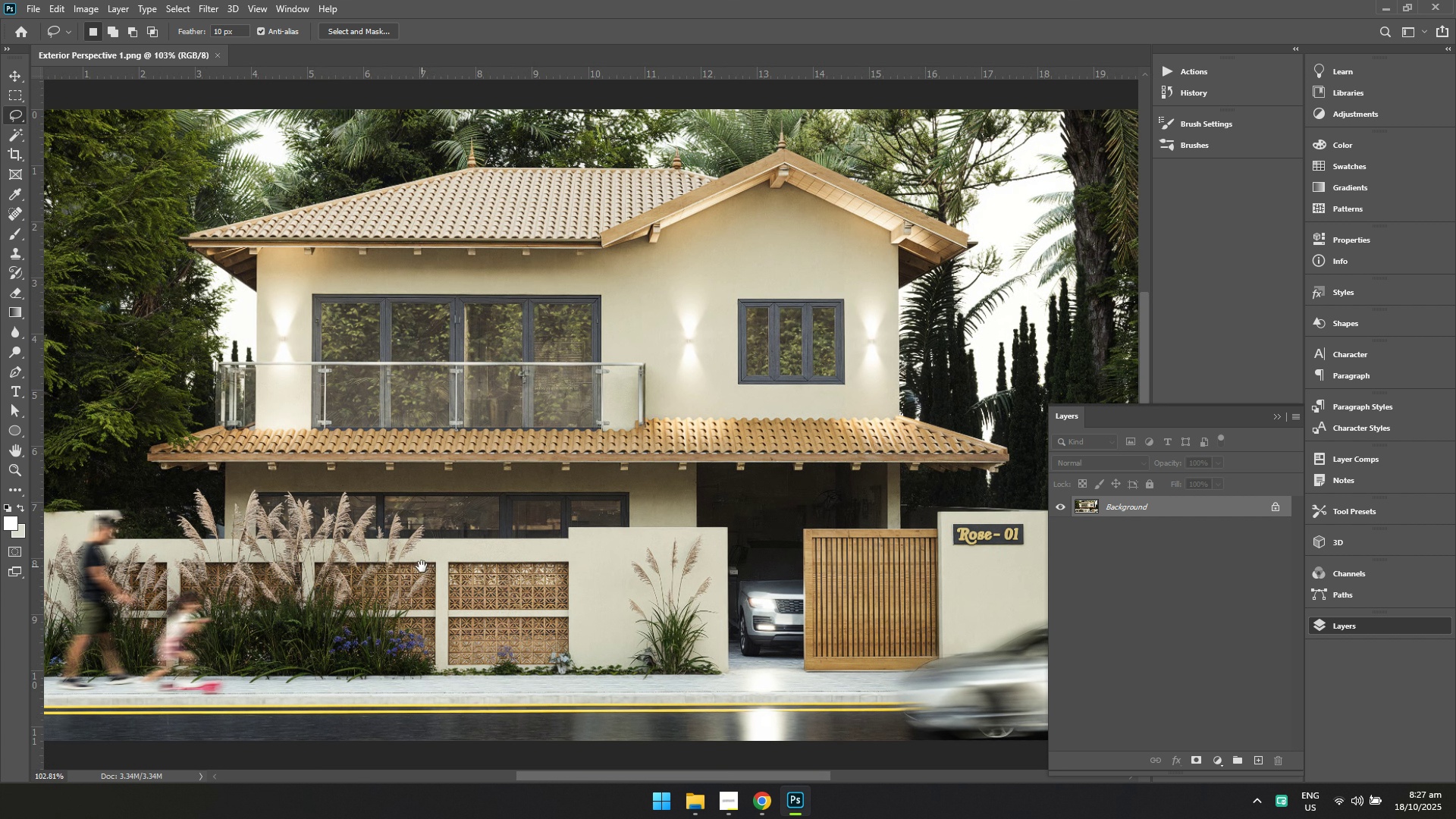 
hold_key(key=Space, duration=1.04)
 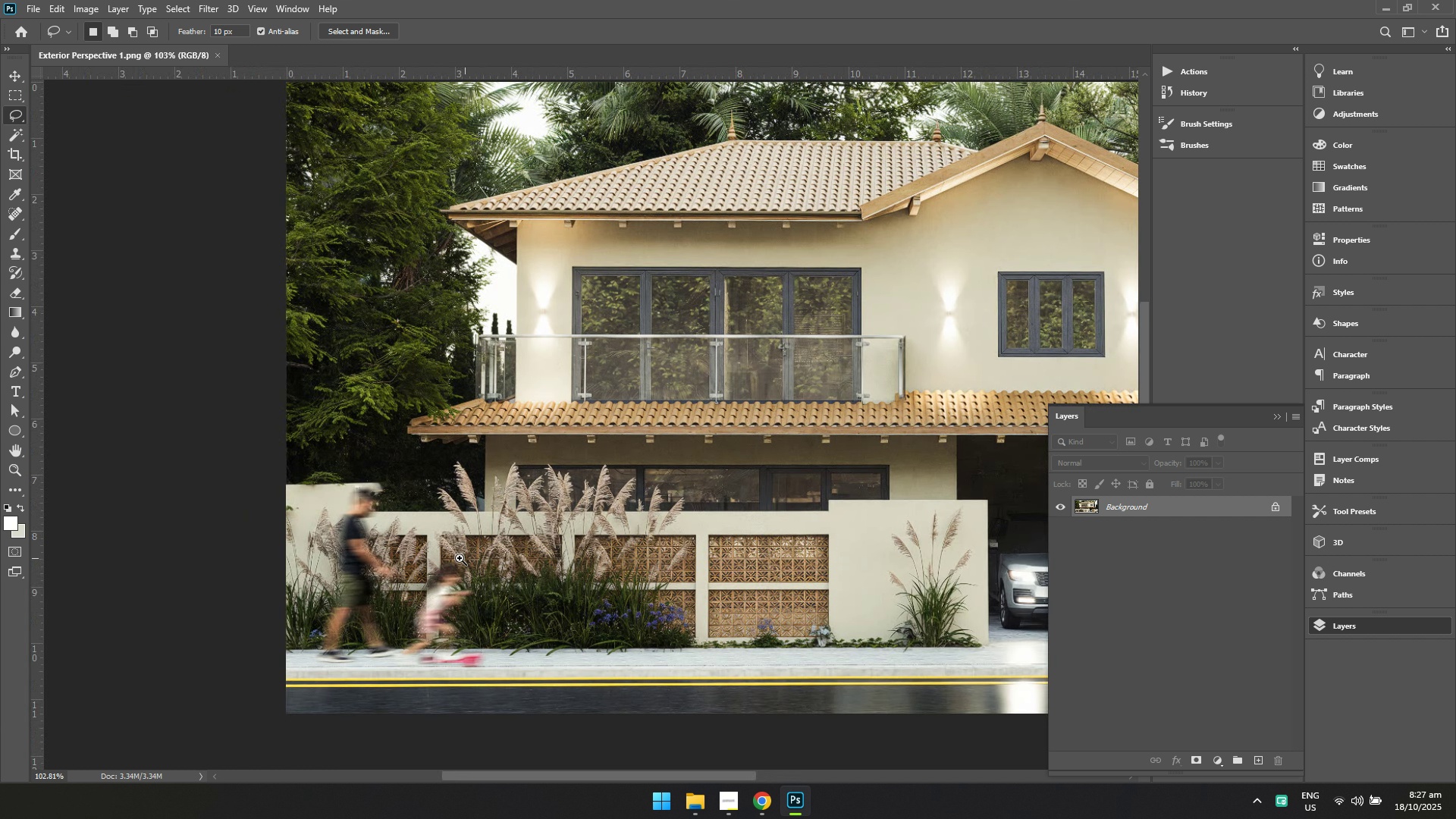 
hold_key(key=ControlLeft, duration=1.09)
 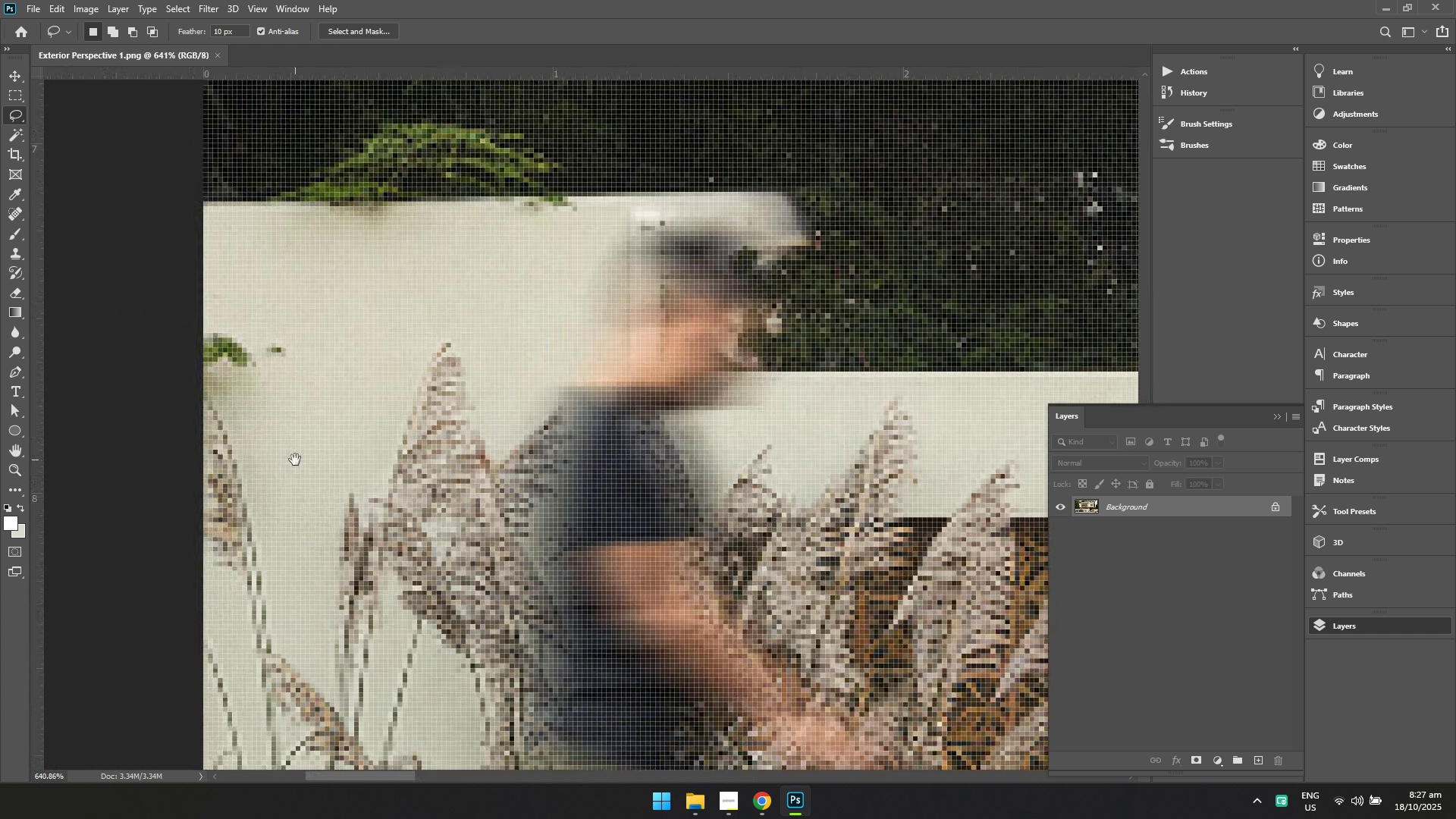 
hold_key(key=Space, duration=1.02)
 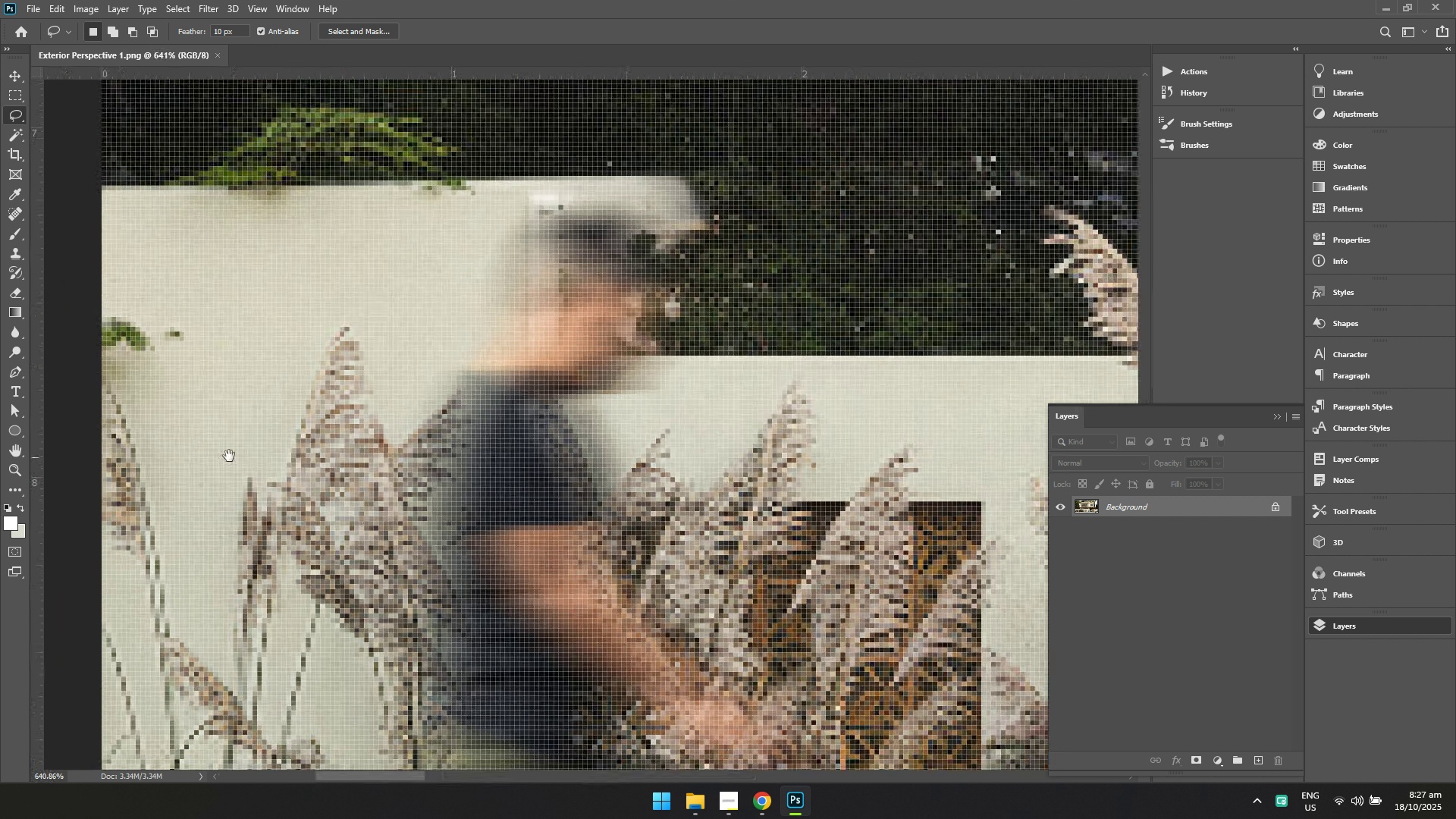 
hold_key(key=Space, duration=0.45)
 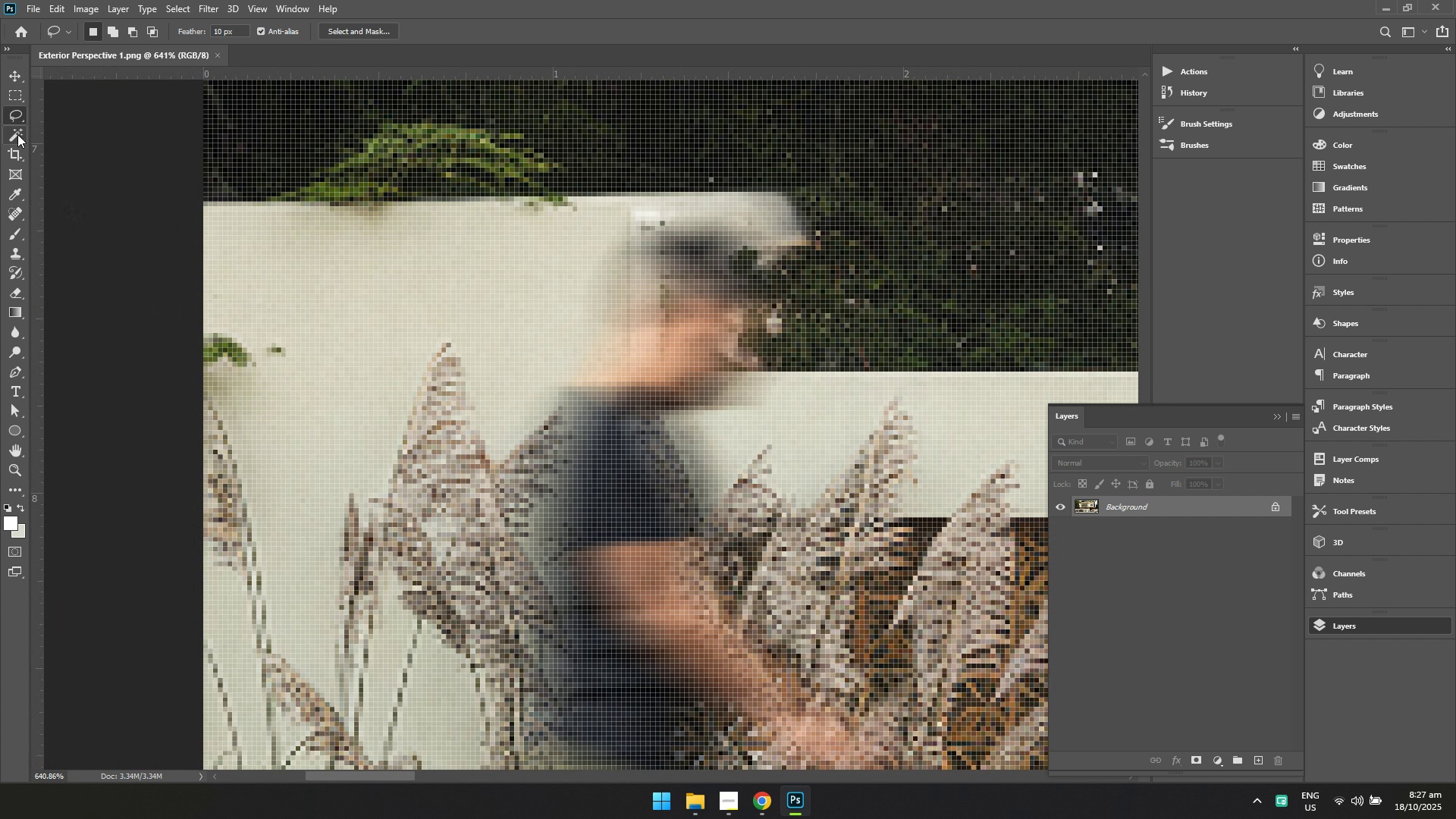 
right_click([16, 132])
 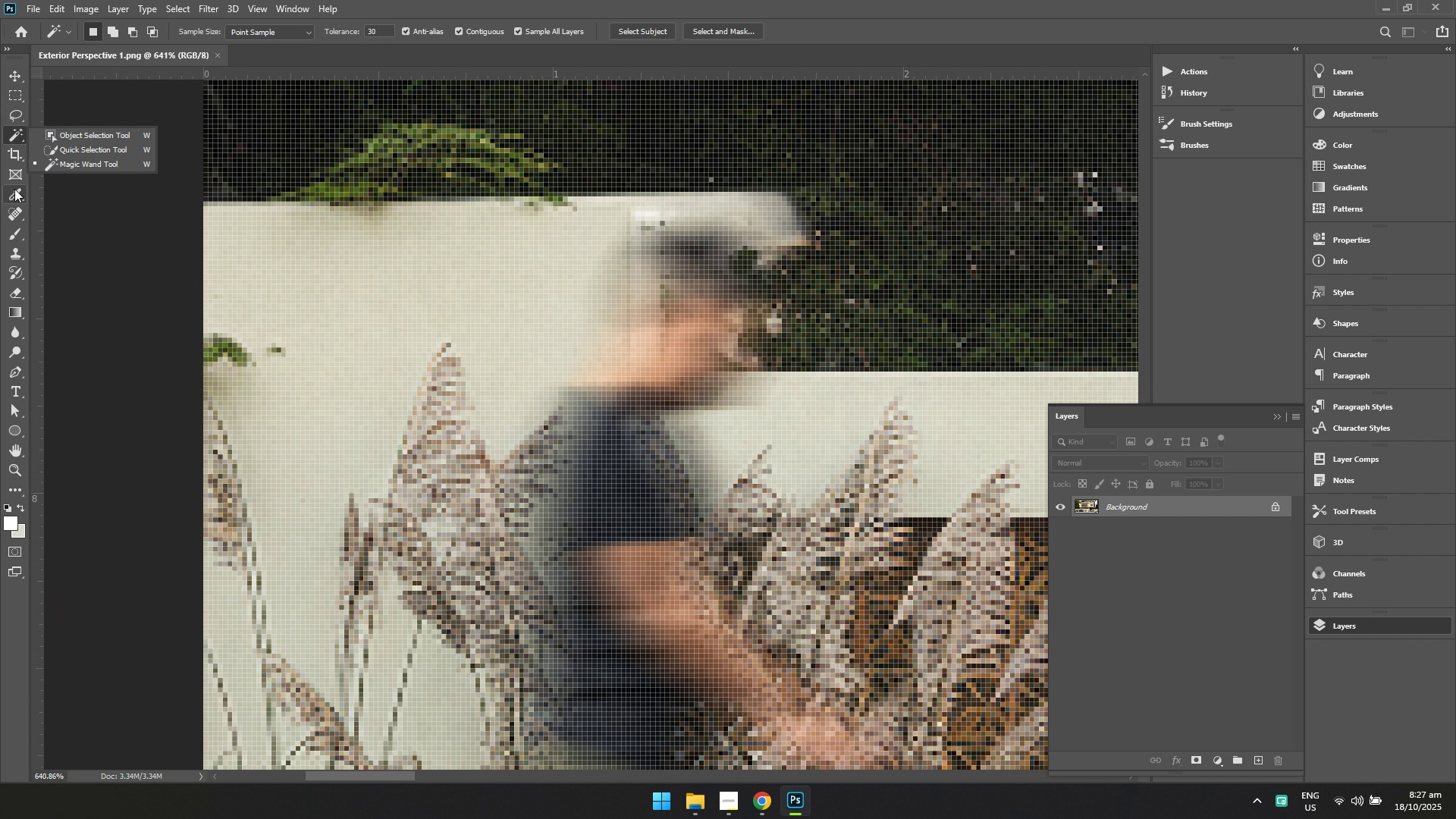 
right_click([14, 189])
 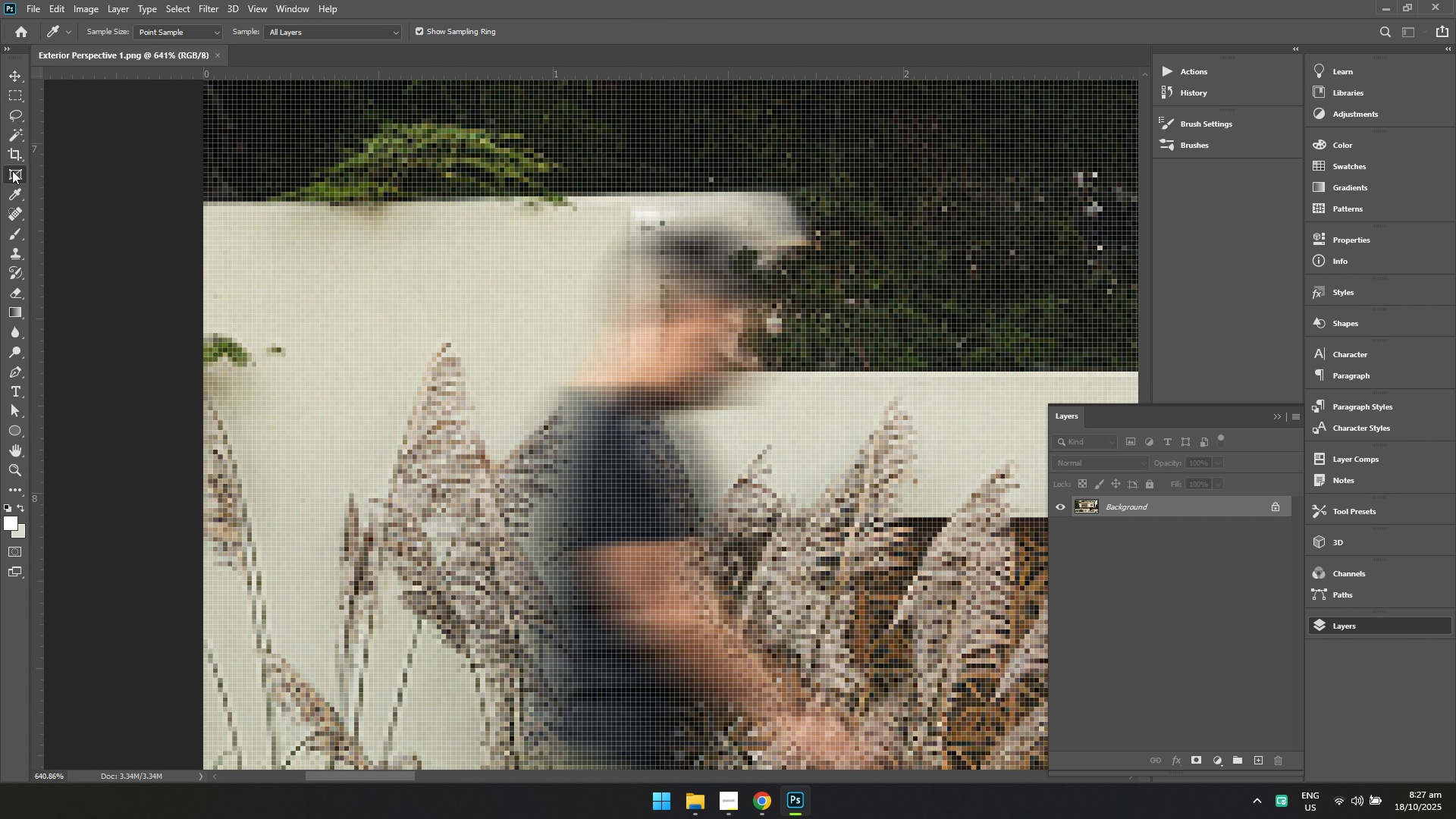 
right_click([12, 171])
 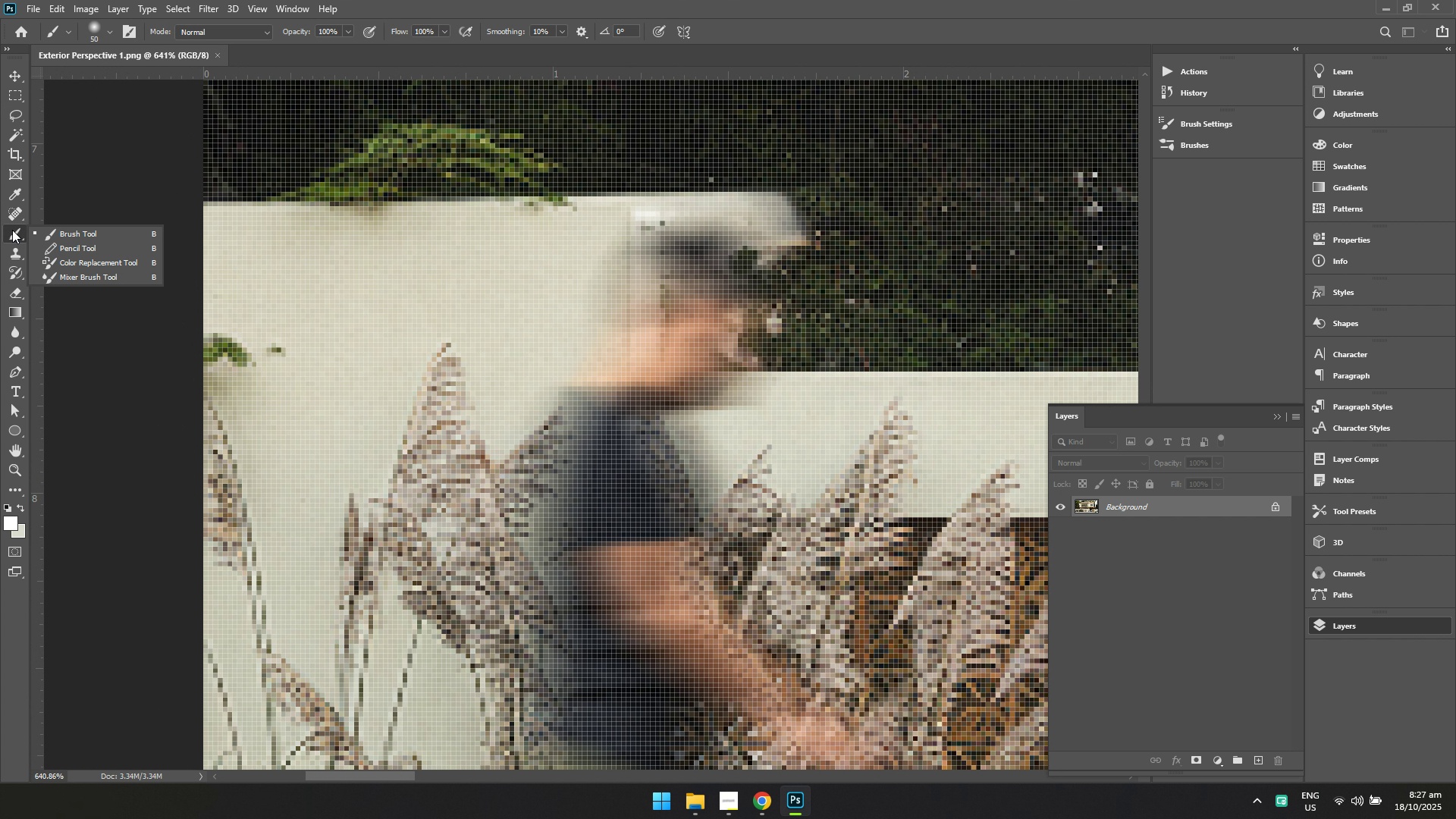 
double_click([14, 212])
 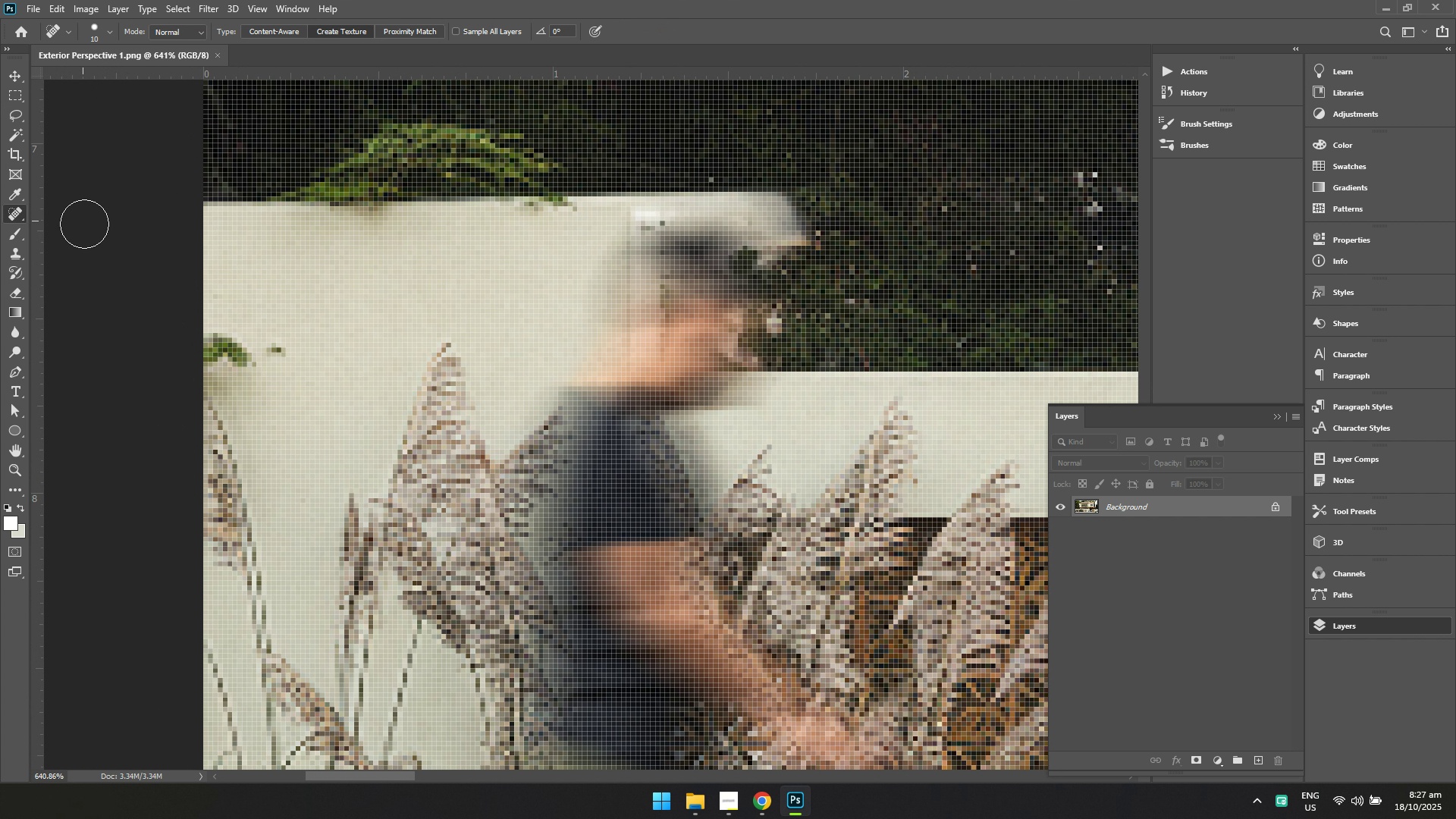 
left_click([74, 213])
 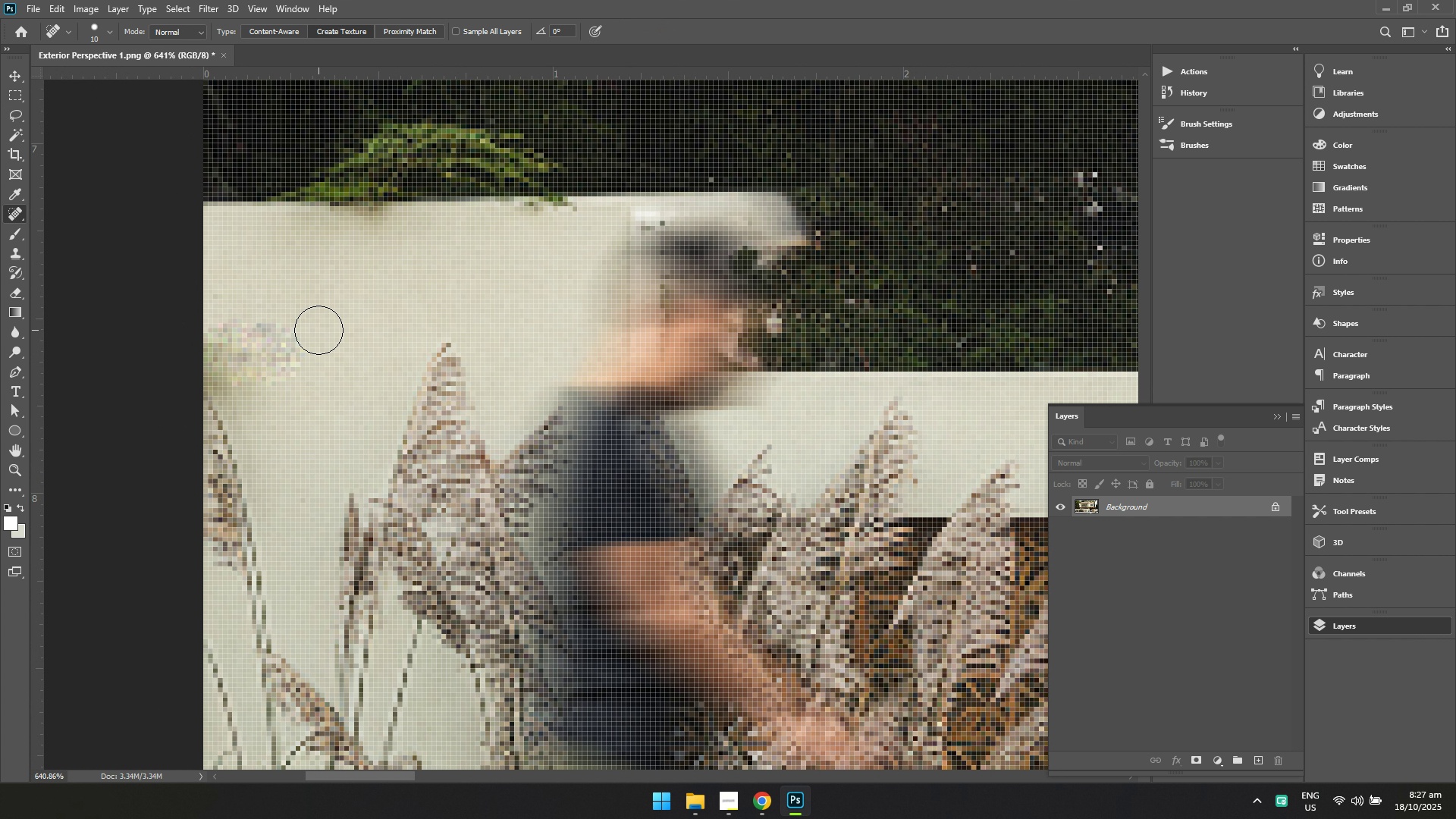 
left_click([215, 344])